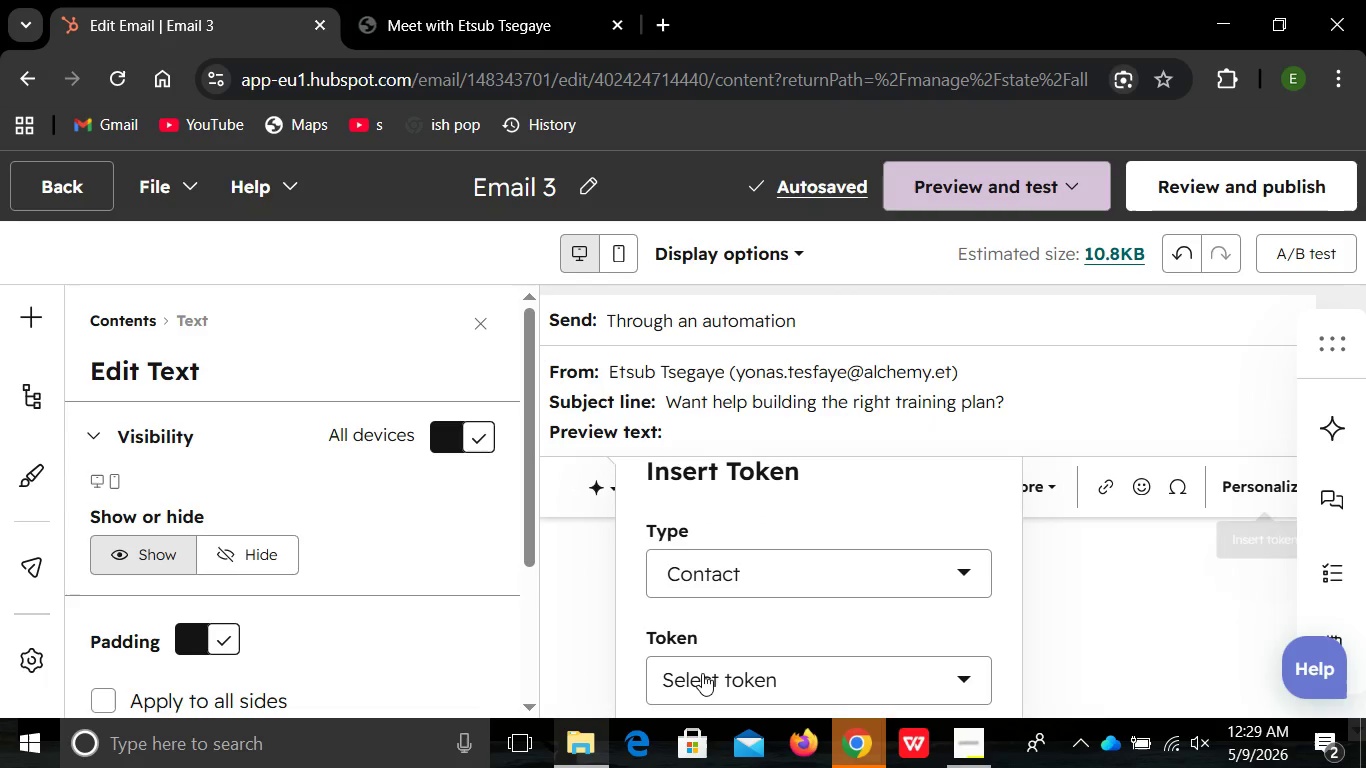 
left_click([702, 673])
 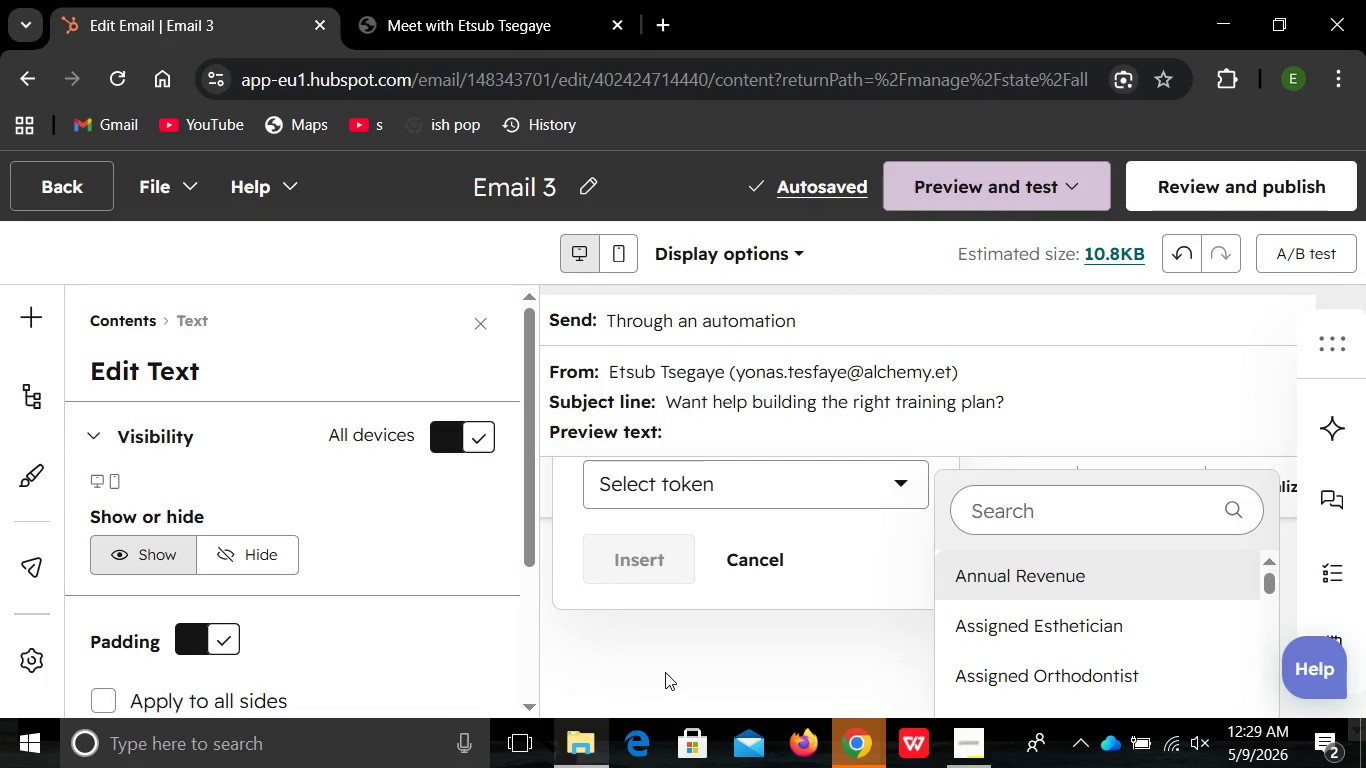 
left_click([665, 672])
 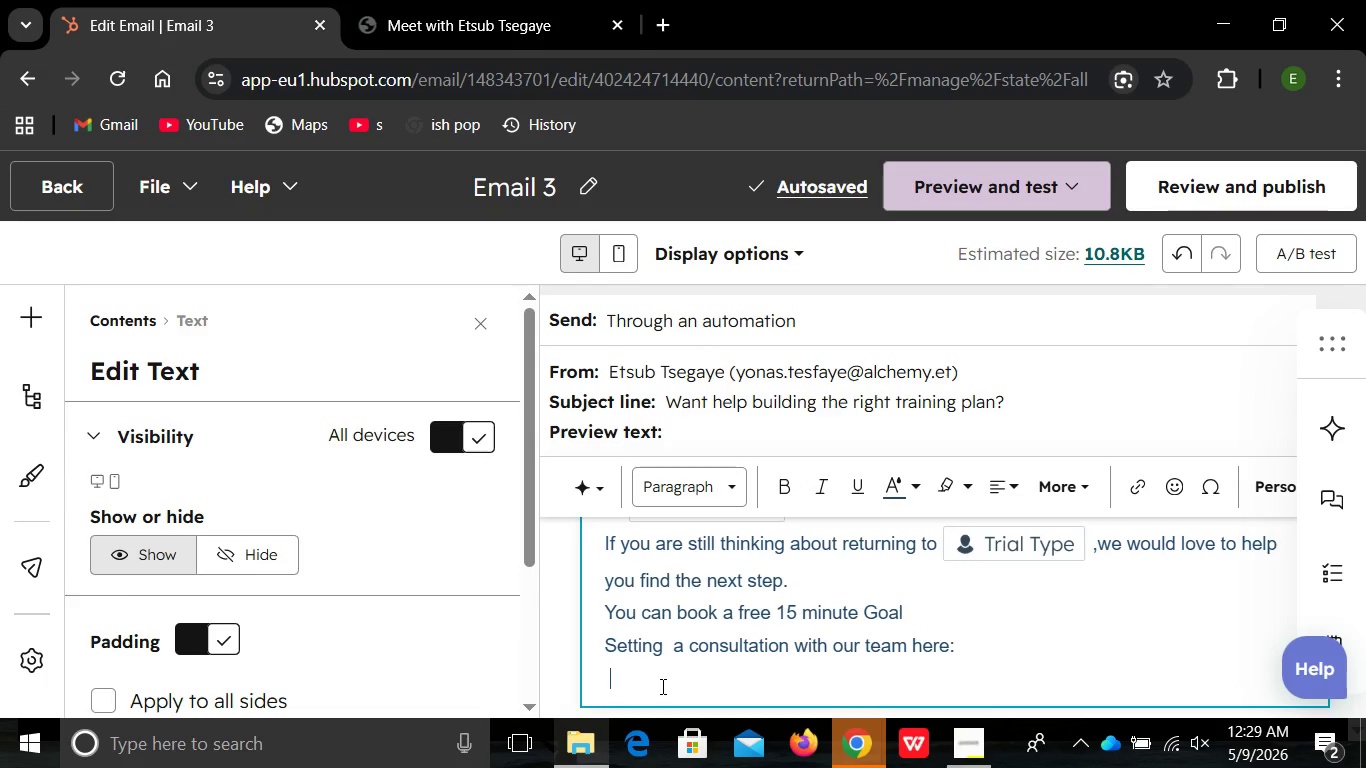 
left_click([661, 686])
 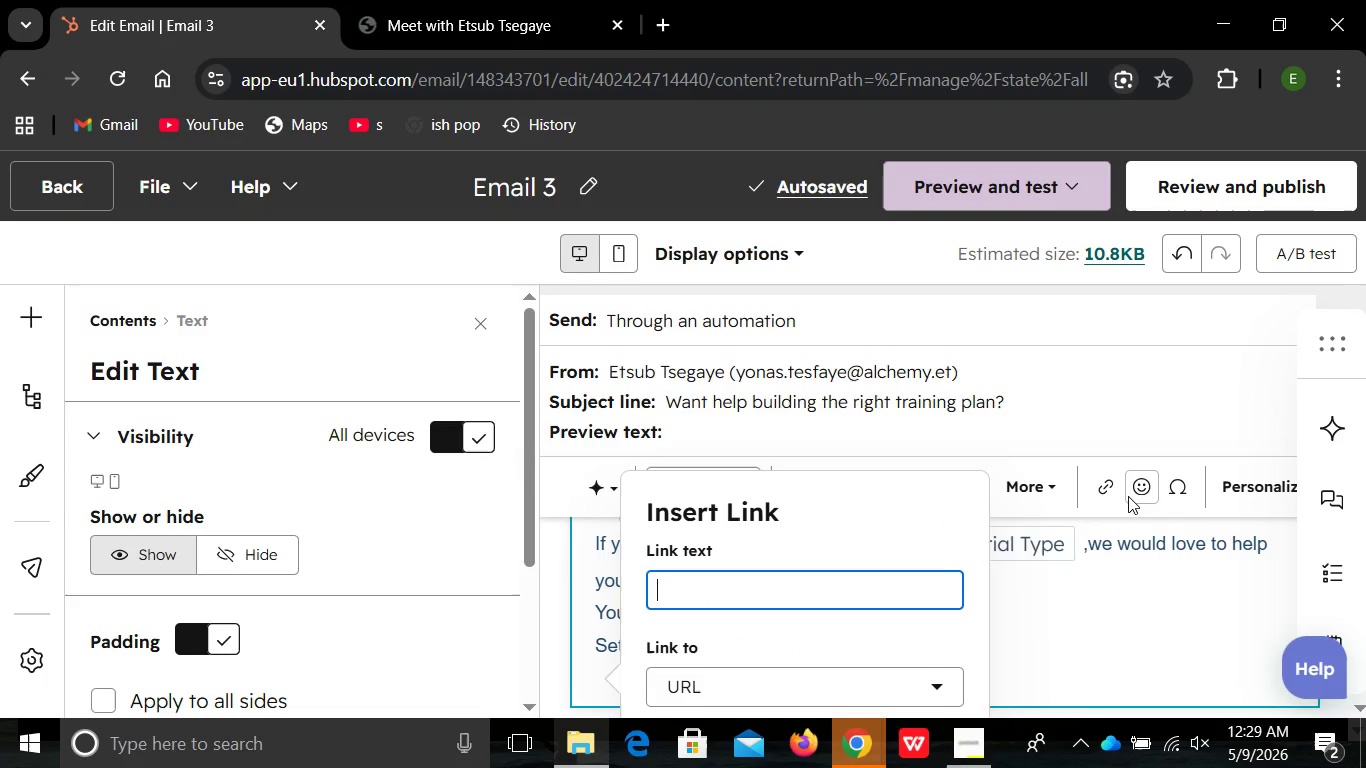 
left_click([1128, 496])
 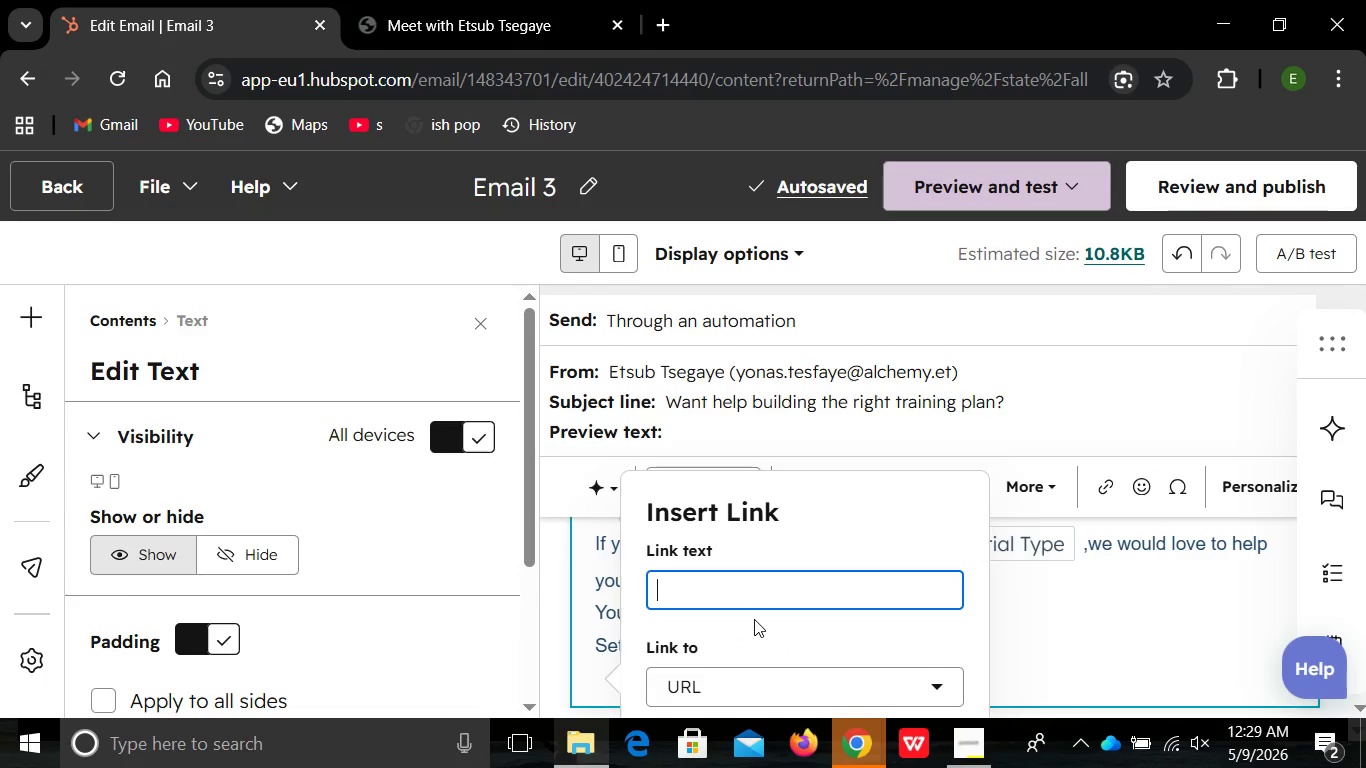 
hold_key(key=ControlLeft, duration=0.89)
 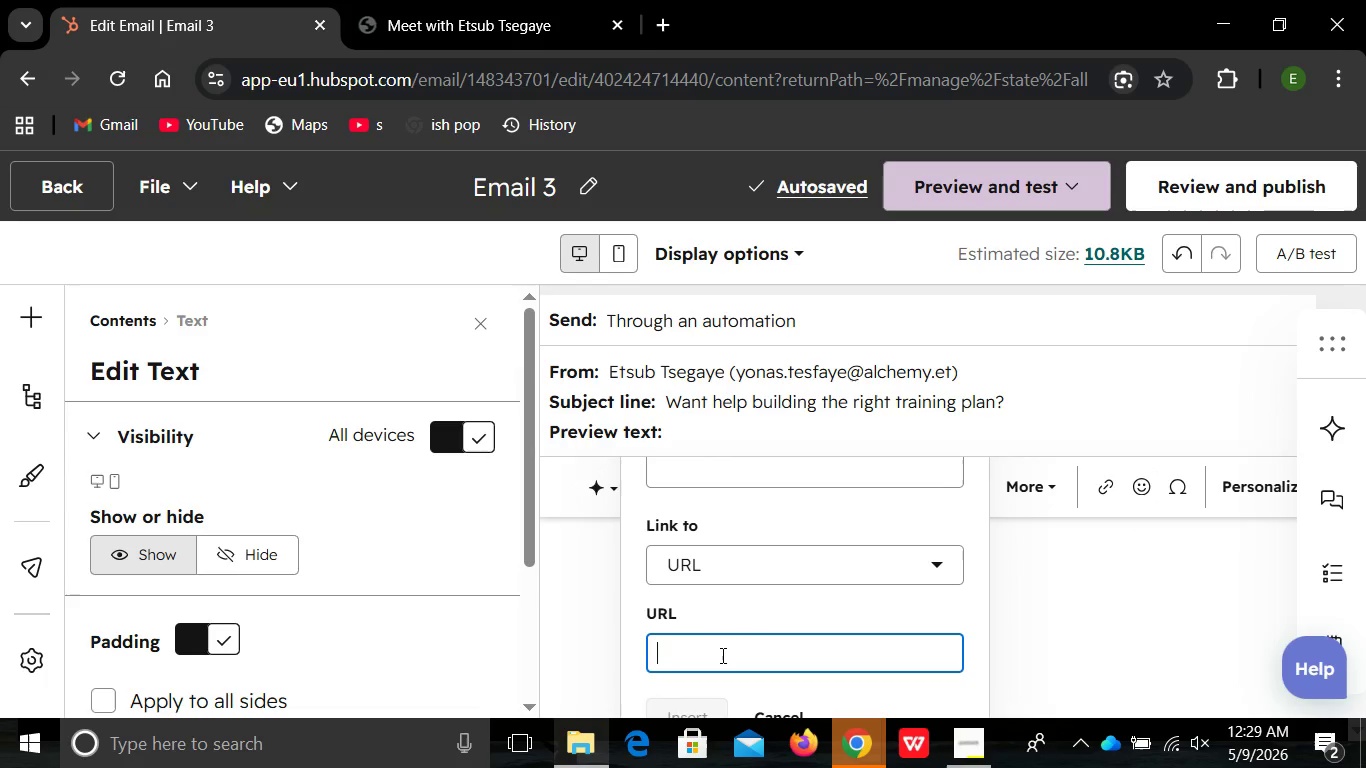 
left_click([721, 655])
 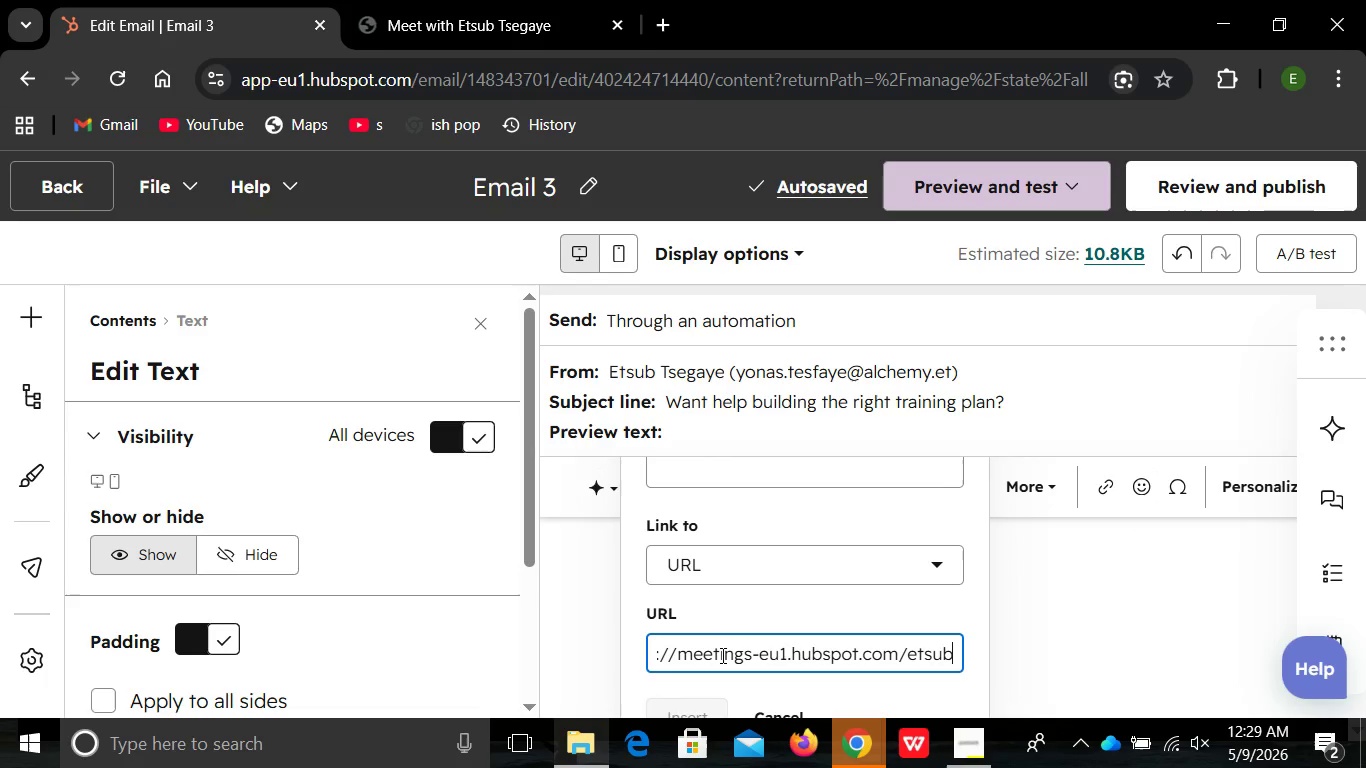 
key(Control+V)
 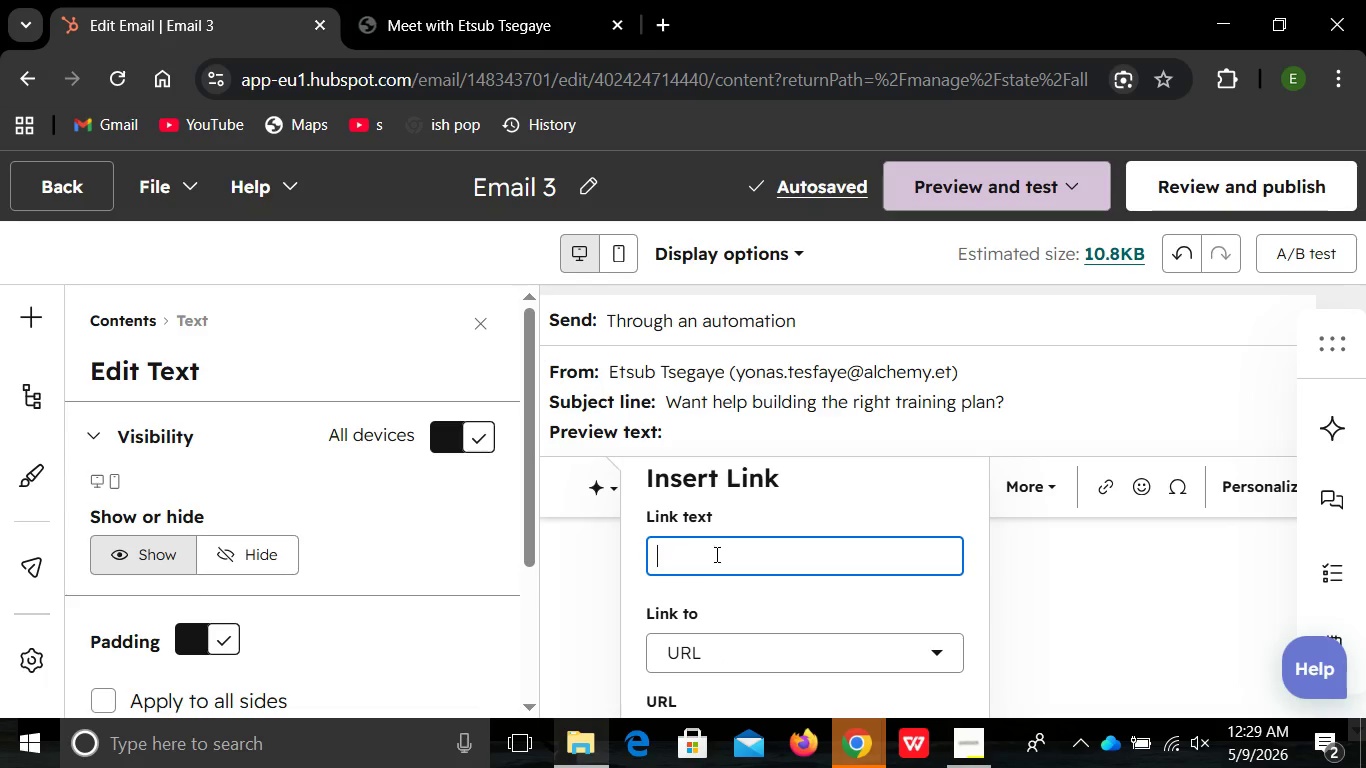 
left_click([715, 554])
 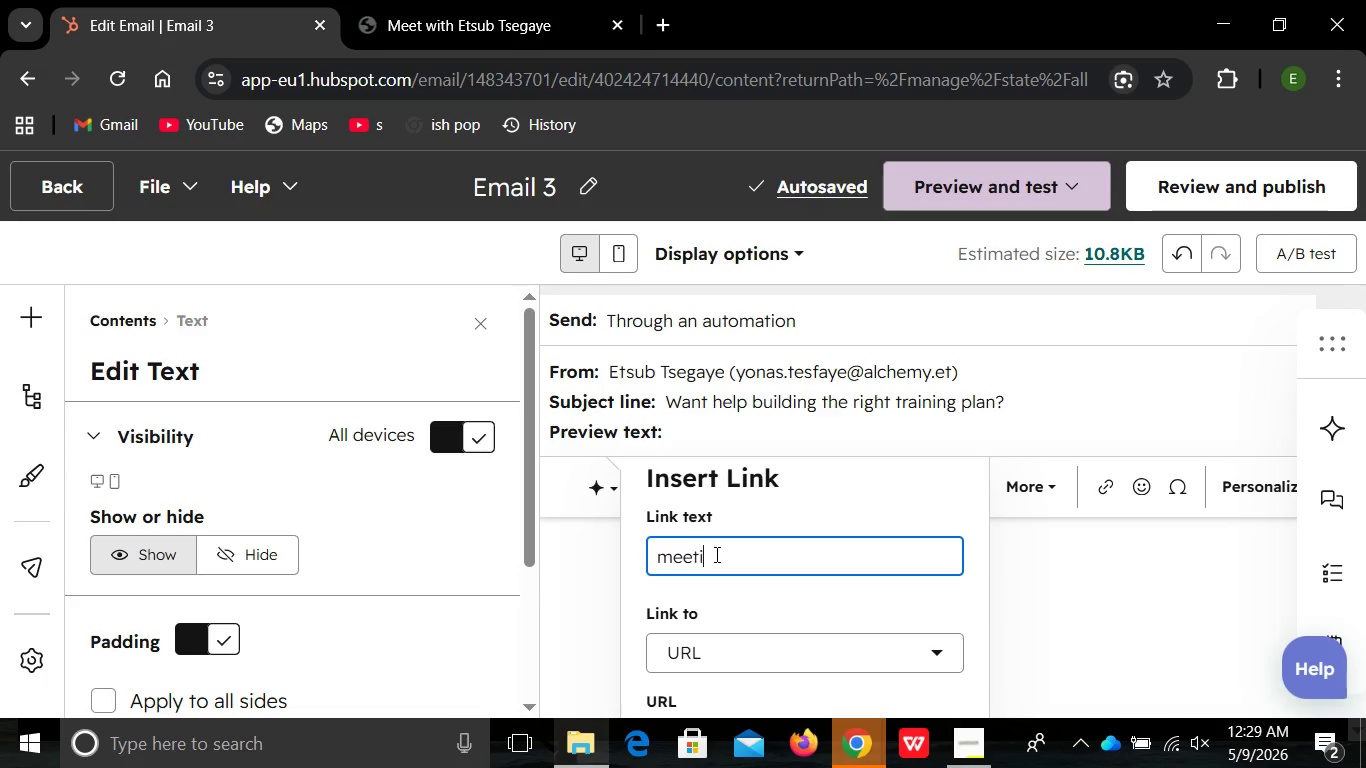 
type(meeting link)
 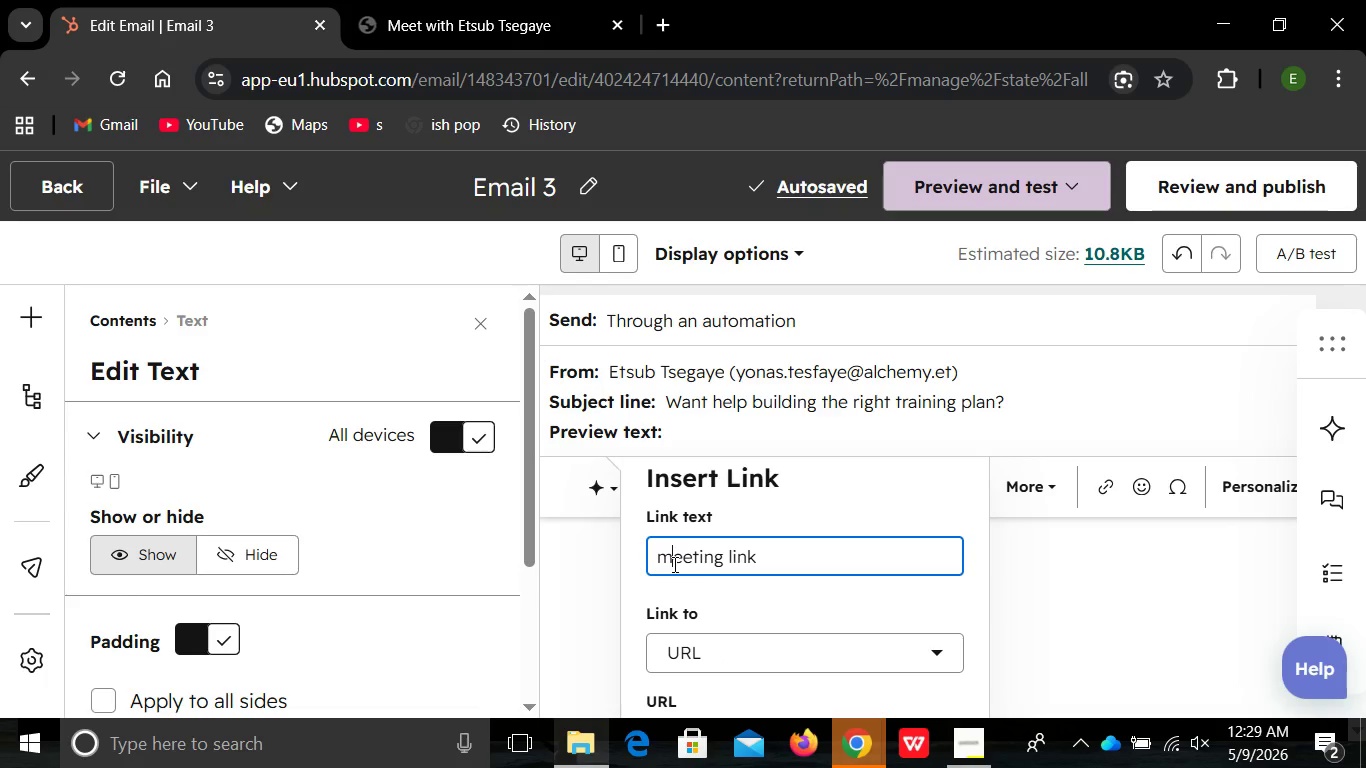 
left_click([673, 564])
 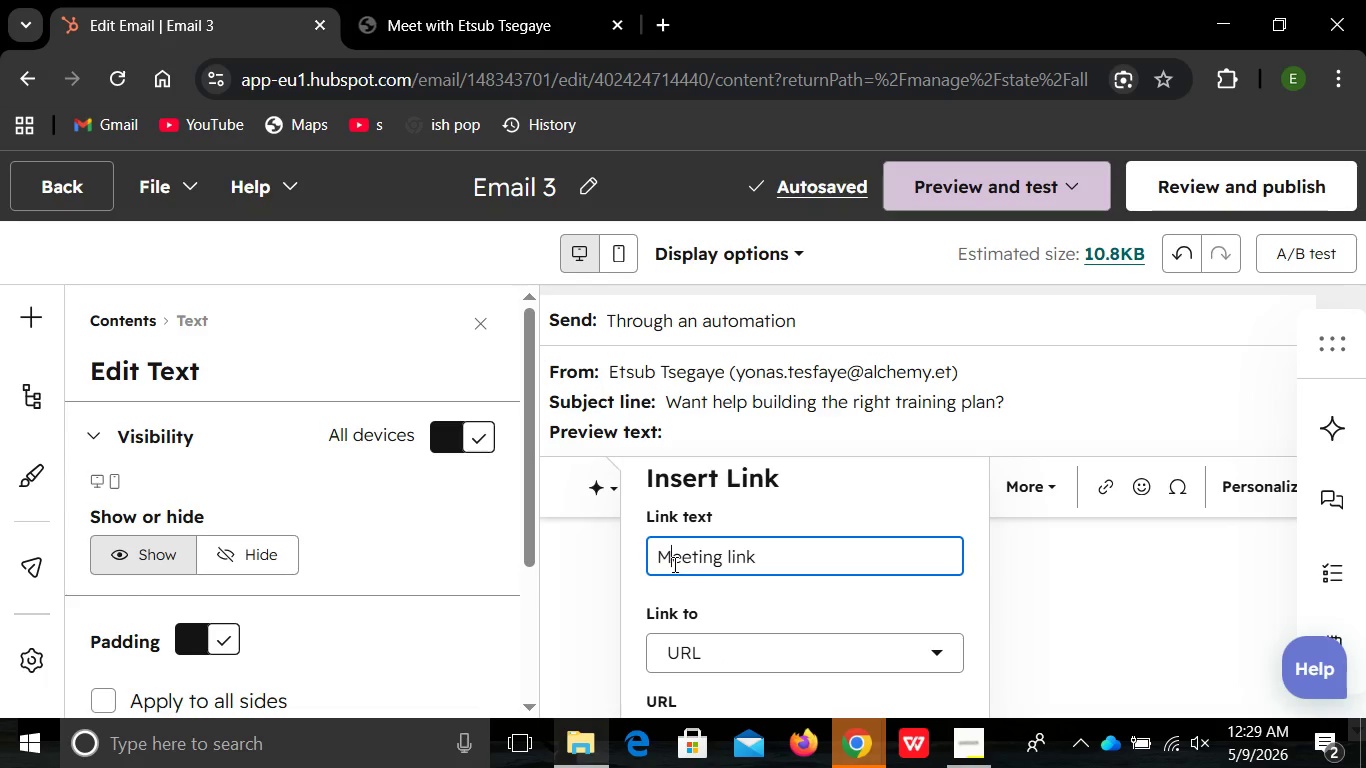 
key(Backspace)
 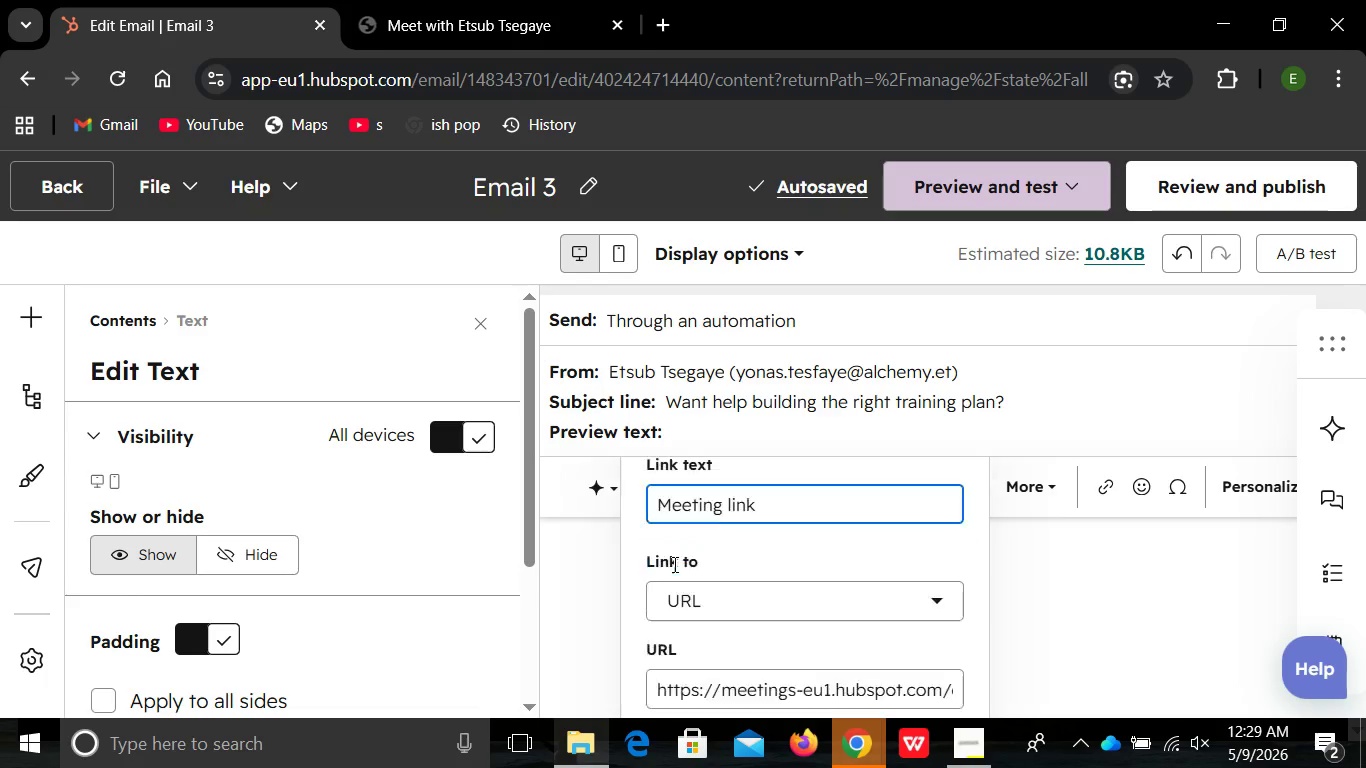 
key(CapsLock)
 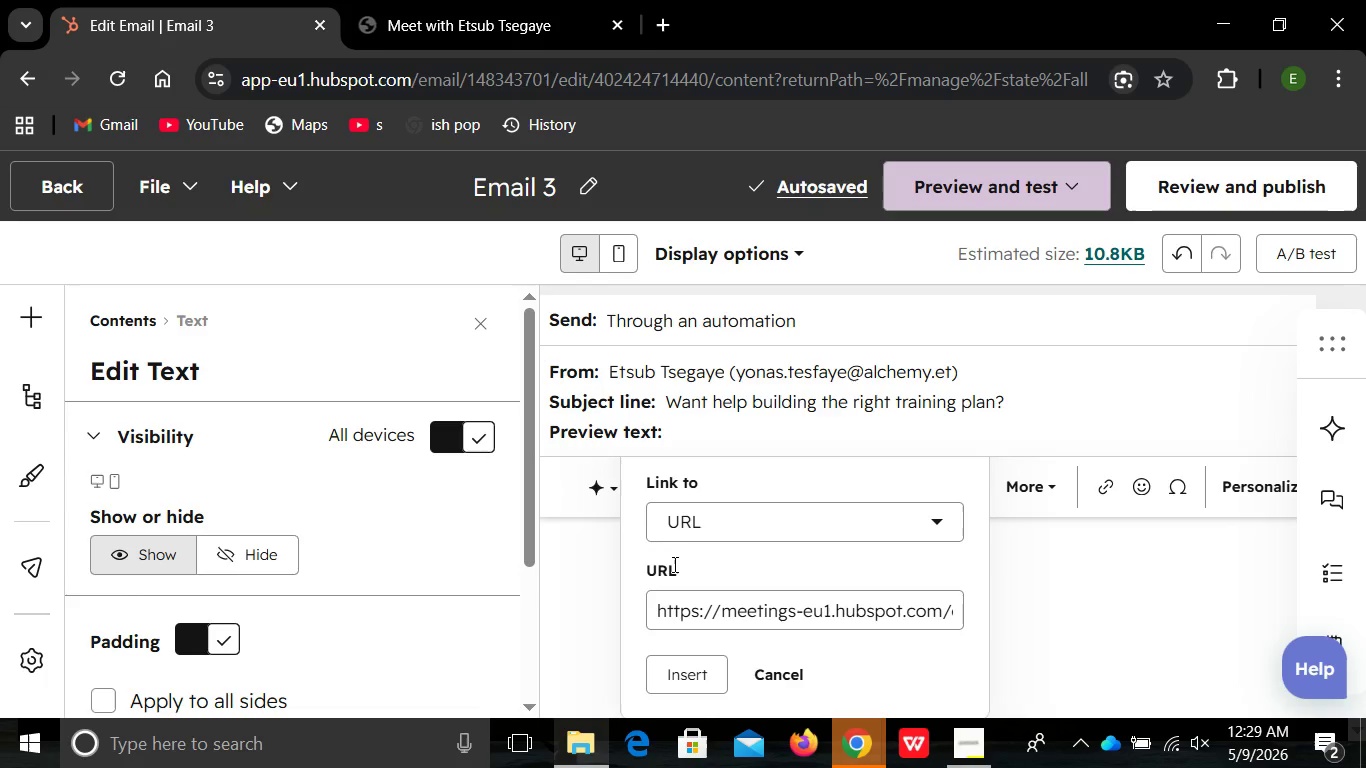 
key(M)
 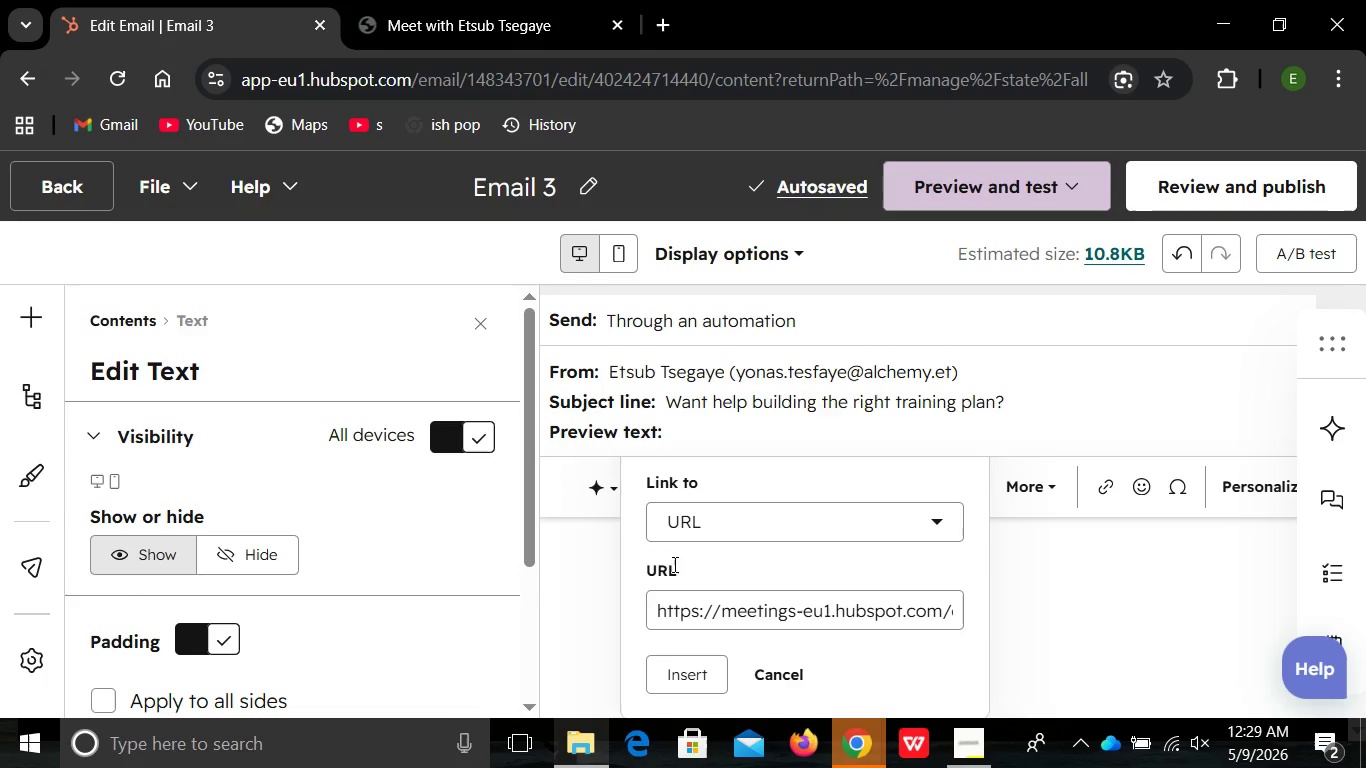 
key(CapsLock)
 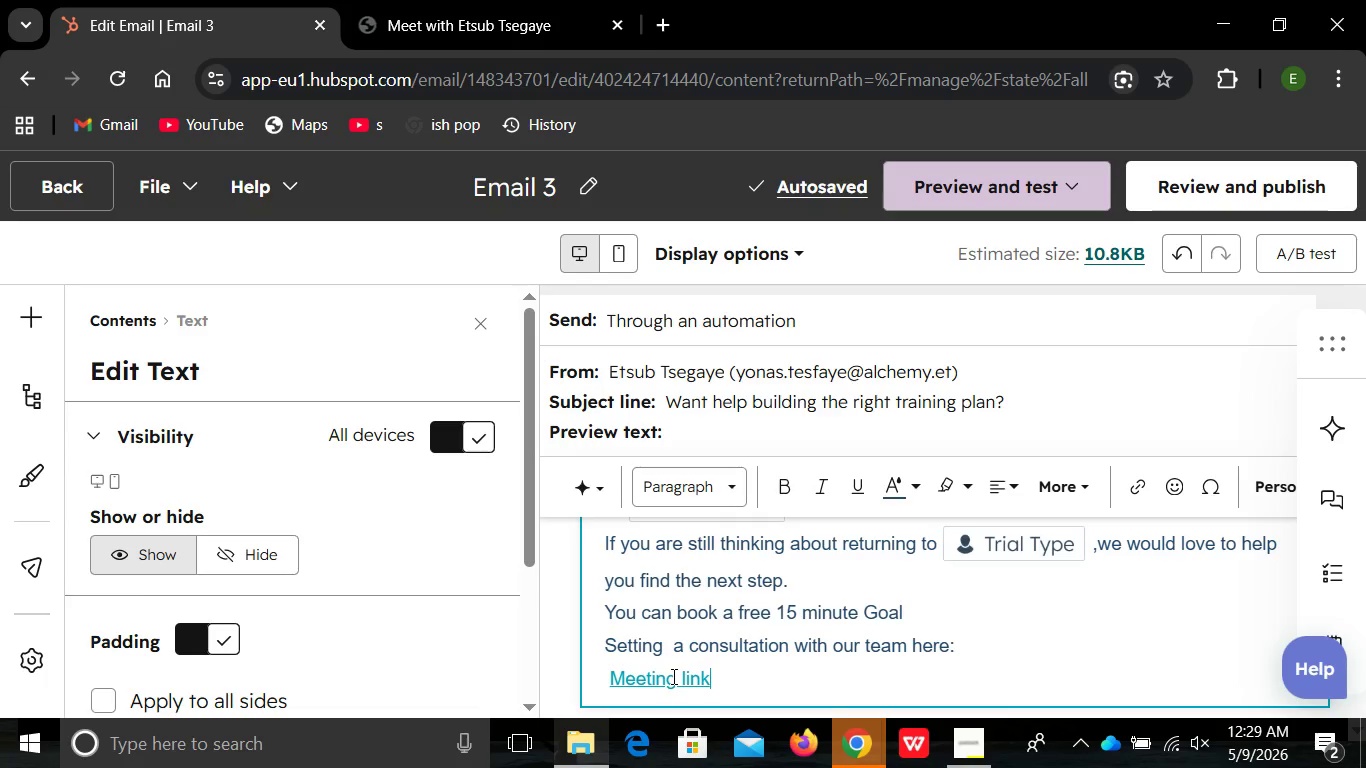 
left_click([672, 676])
 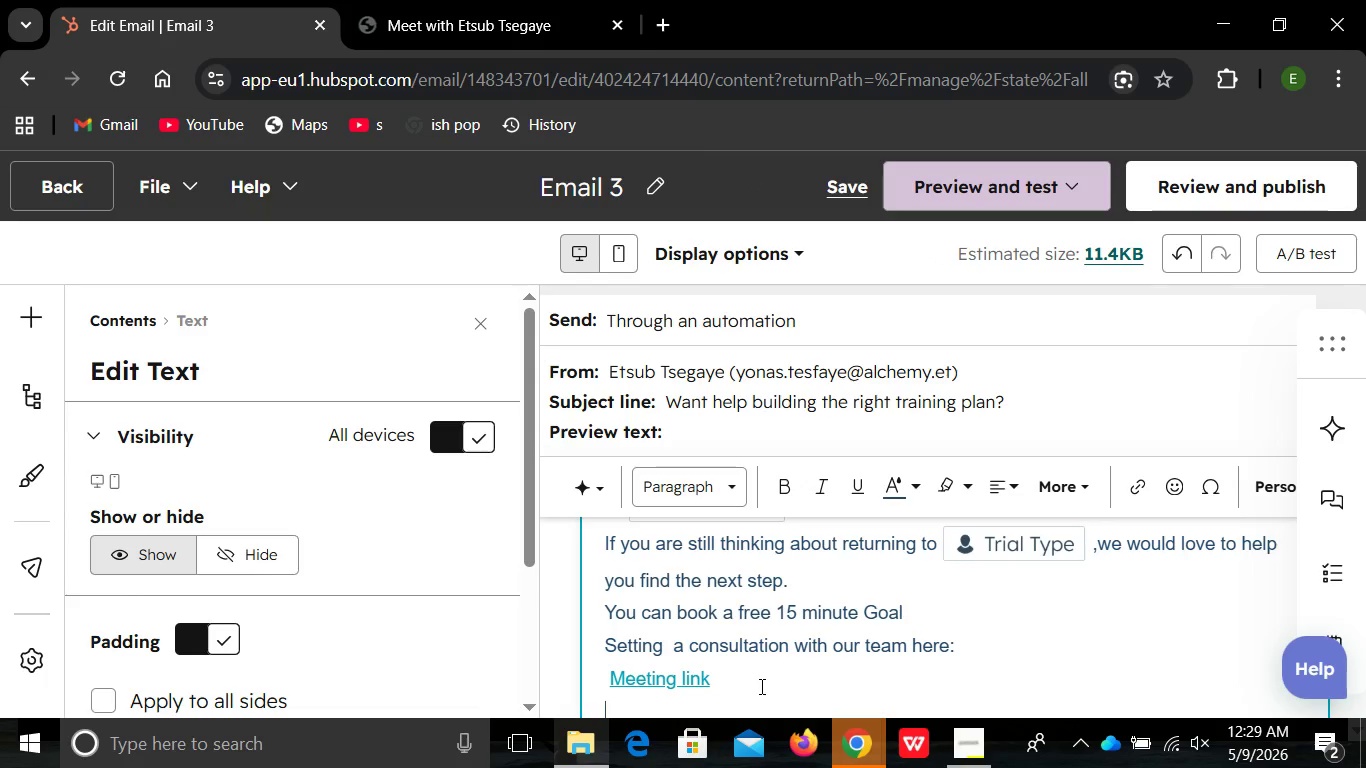 
key(Enter)
 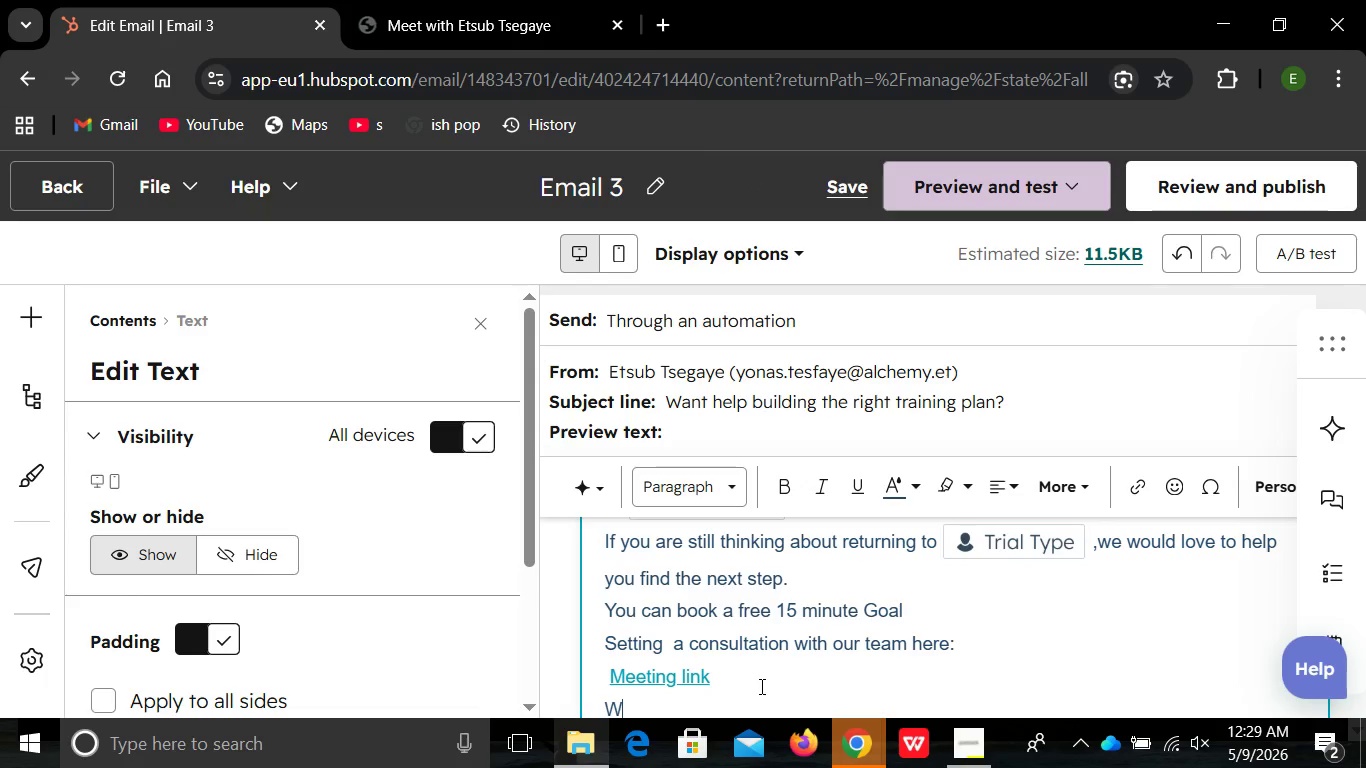 
type(We will hep)
key(Backspace)
type(lp you build a training plan that fits)
 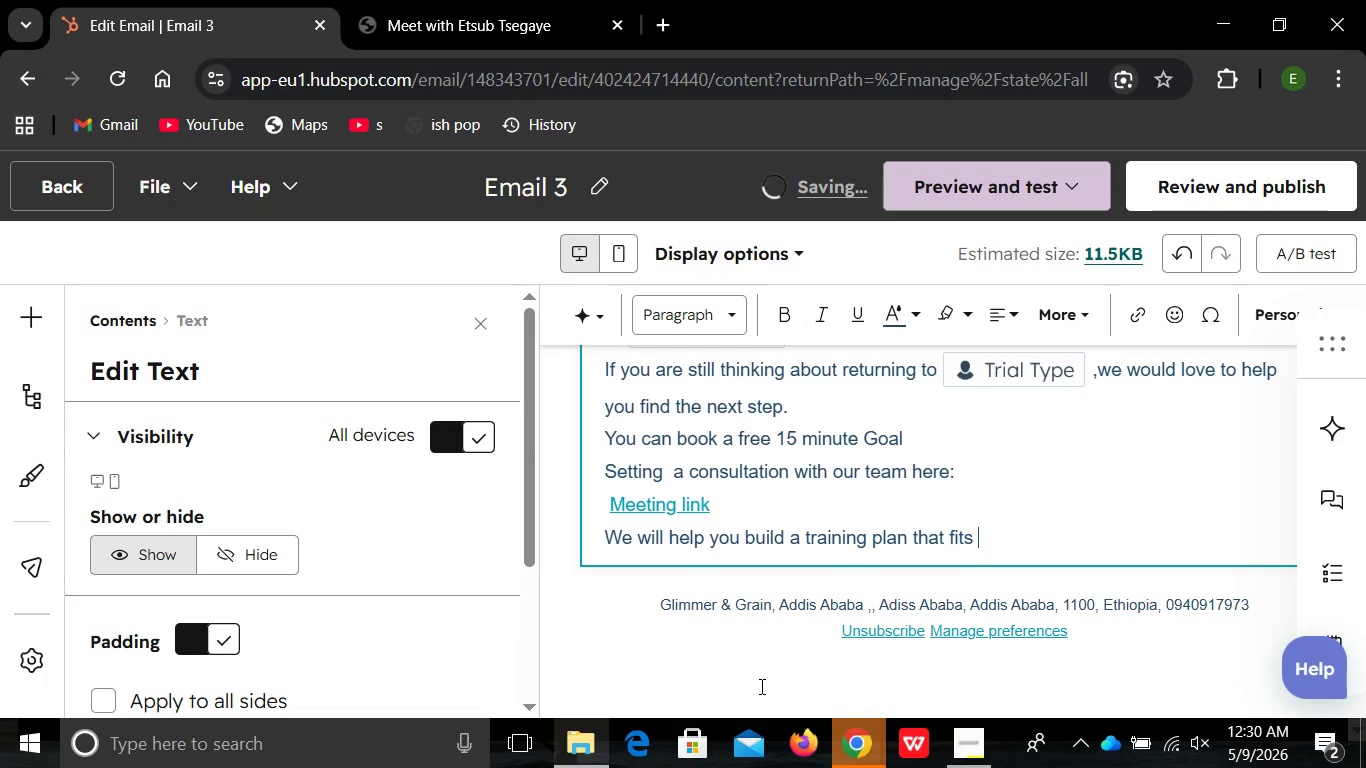 
type( your goals )
 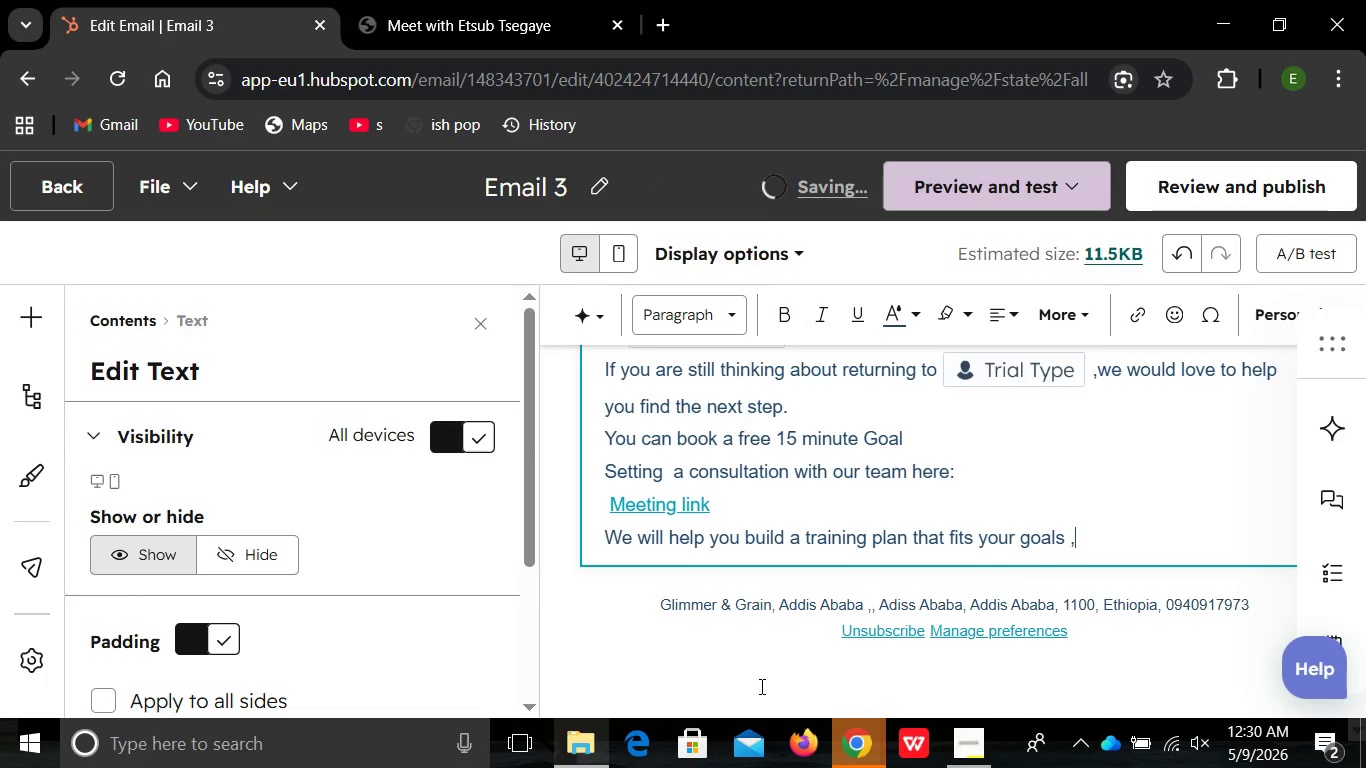 
type(, schedule and comfort level)
 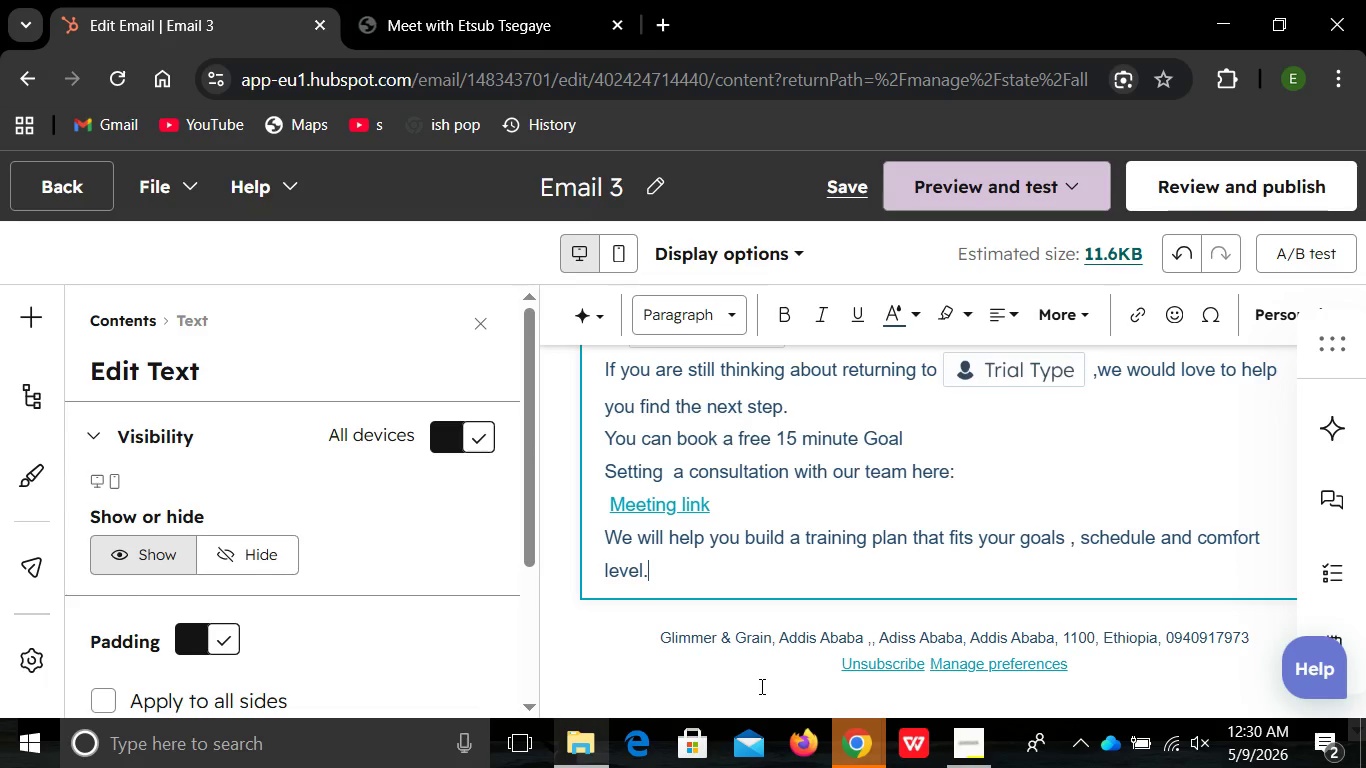 
key(Period)
 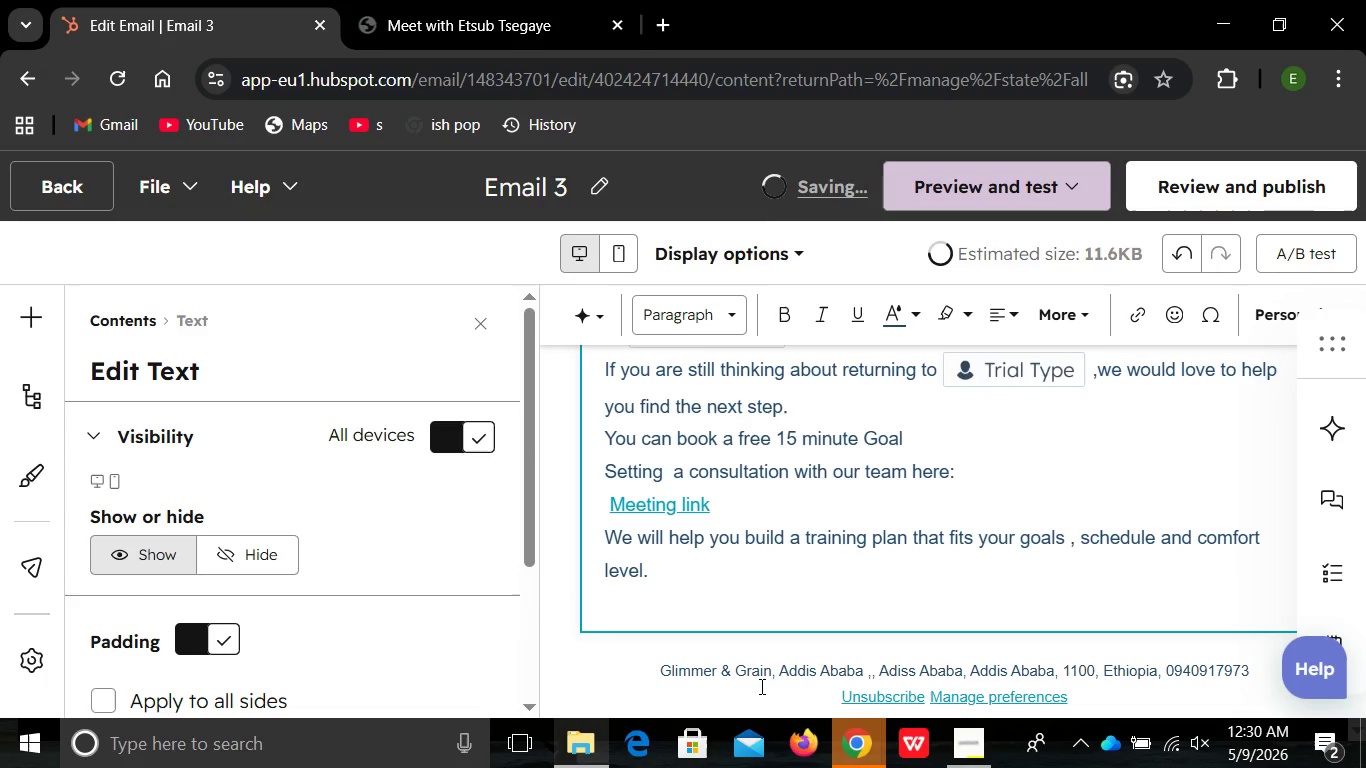 
key(Enter)
 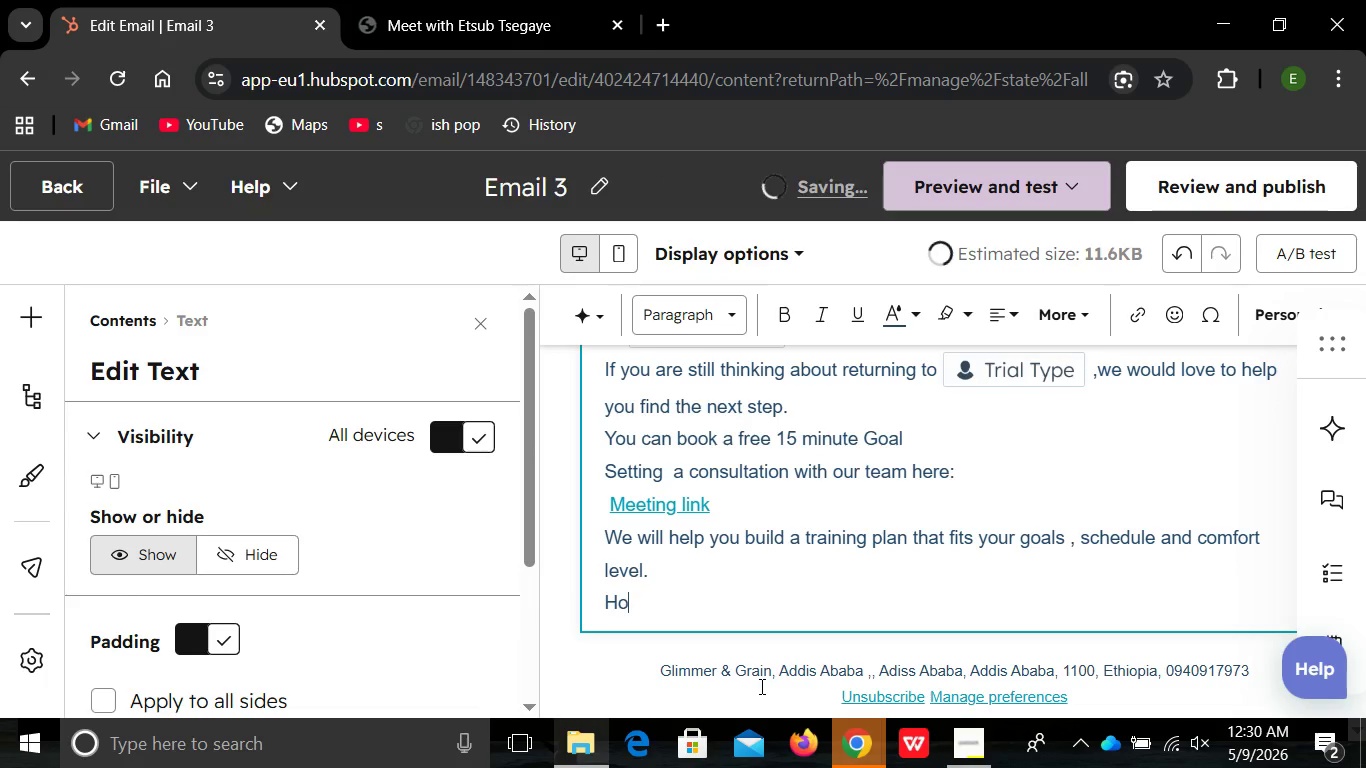 
type(Hope to see ypu)
key(Backspace)
key(Backspace)
type(ou )
 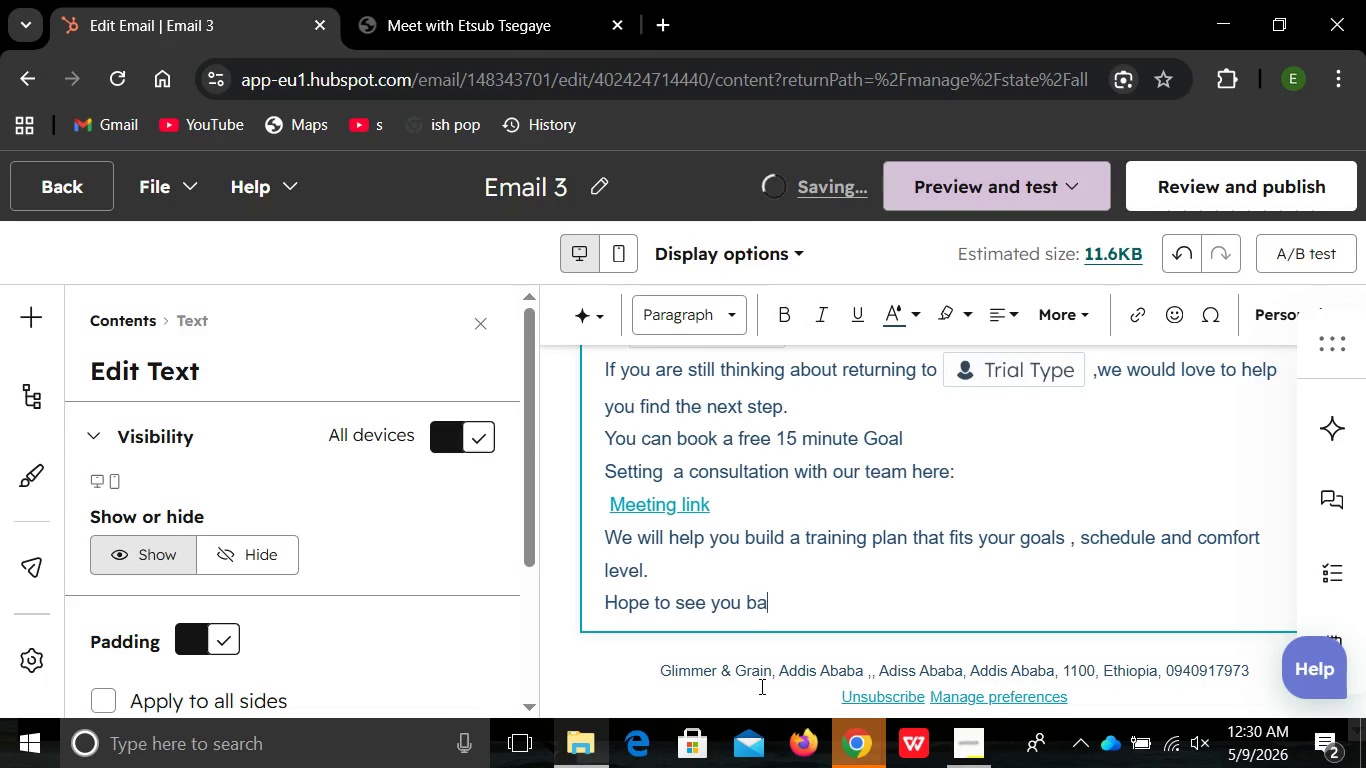 
type(back at Shadoe )
key(Backspace)
key(Backspace)
type(w & Grace soon.)
 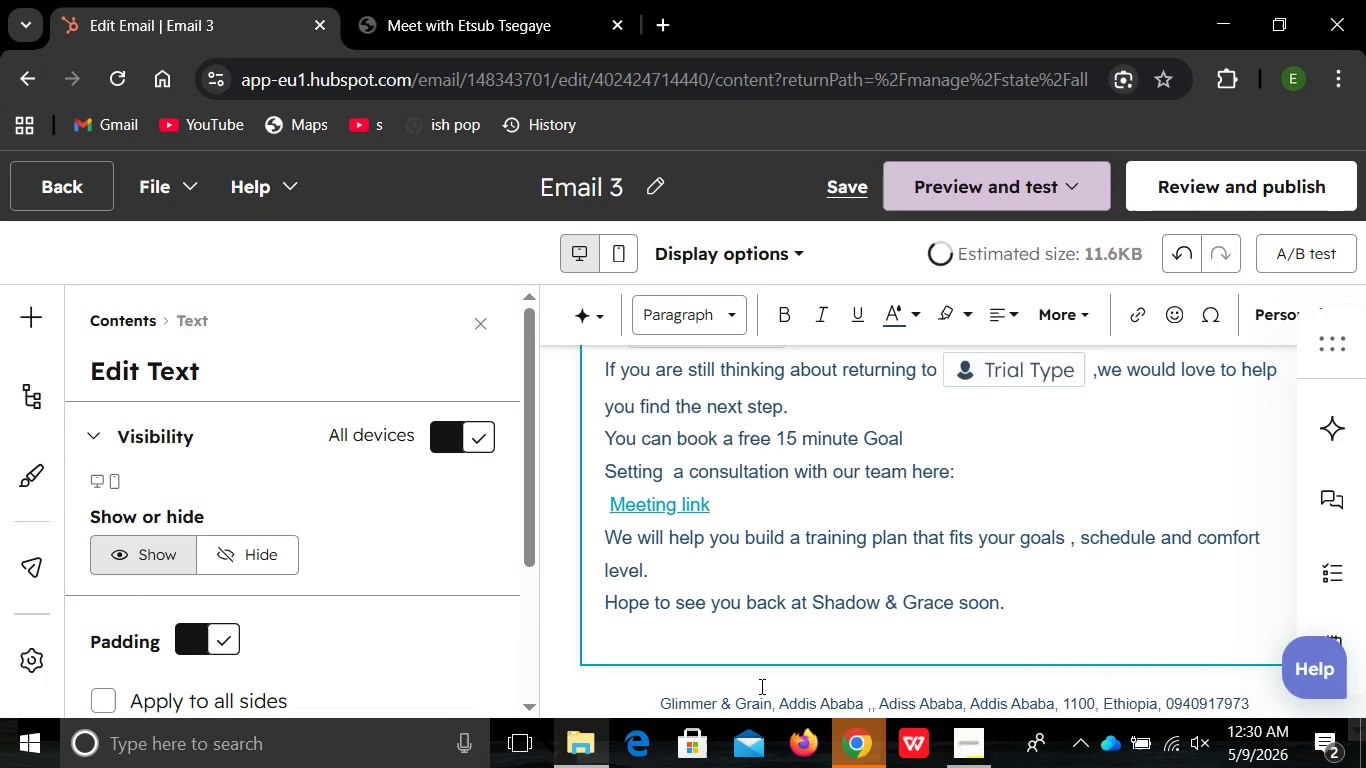 
 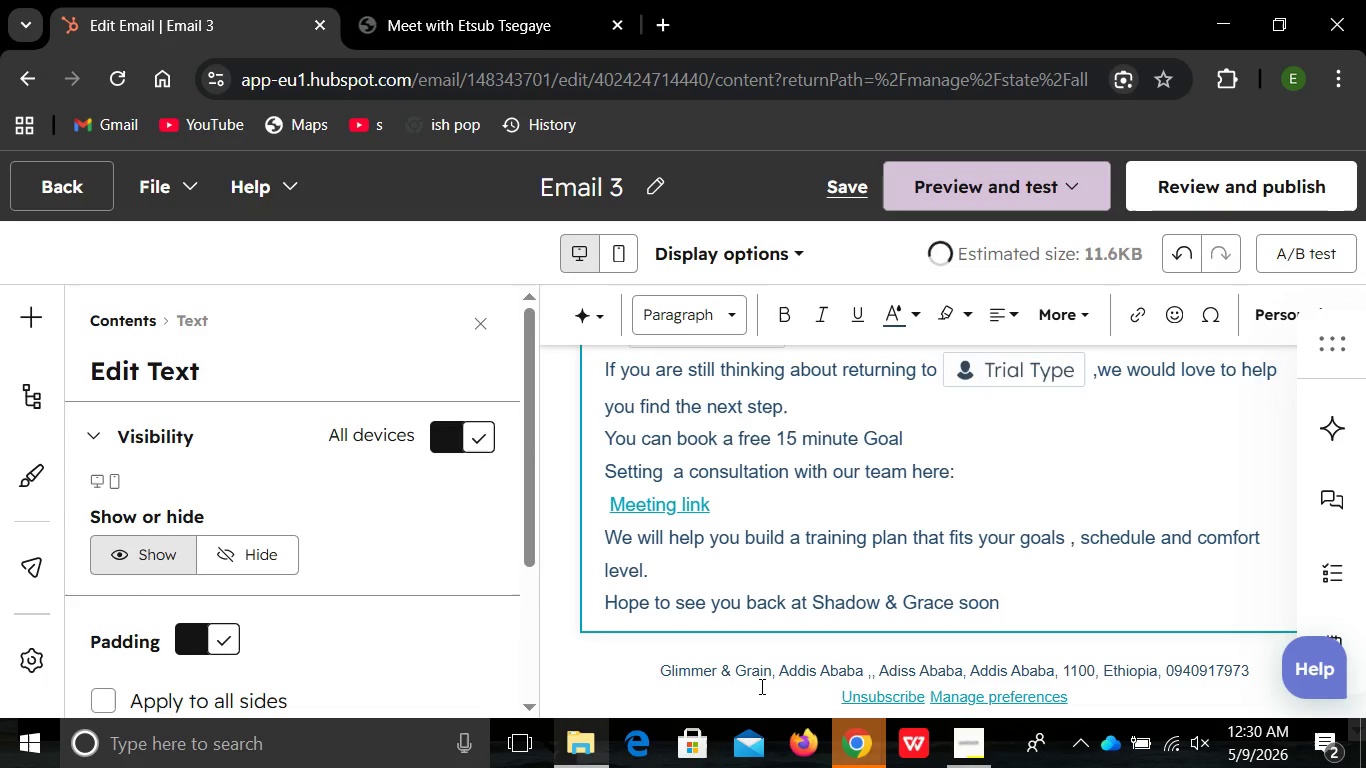 
key(Enter)
 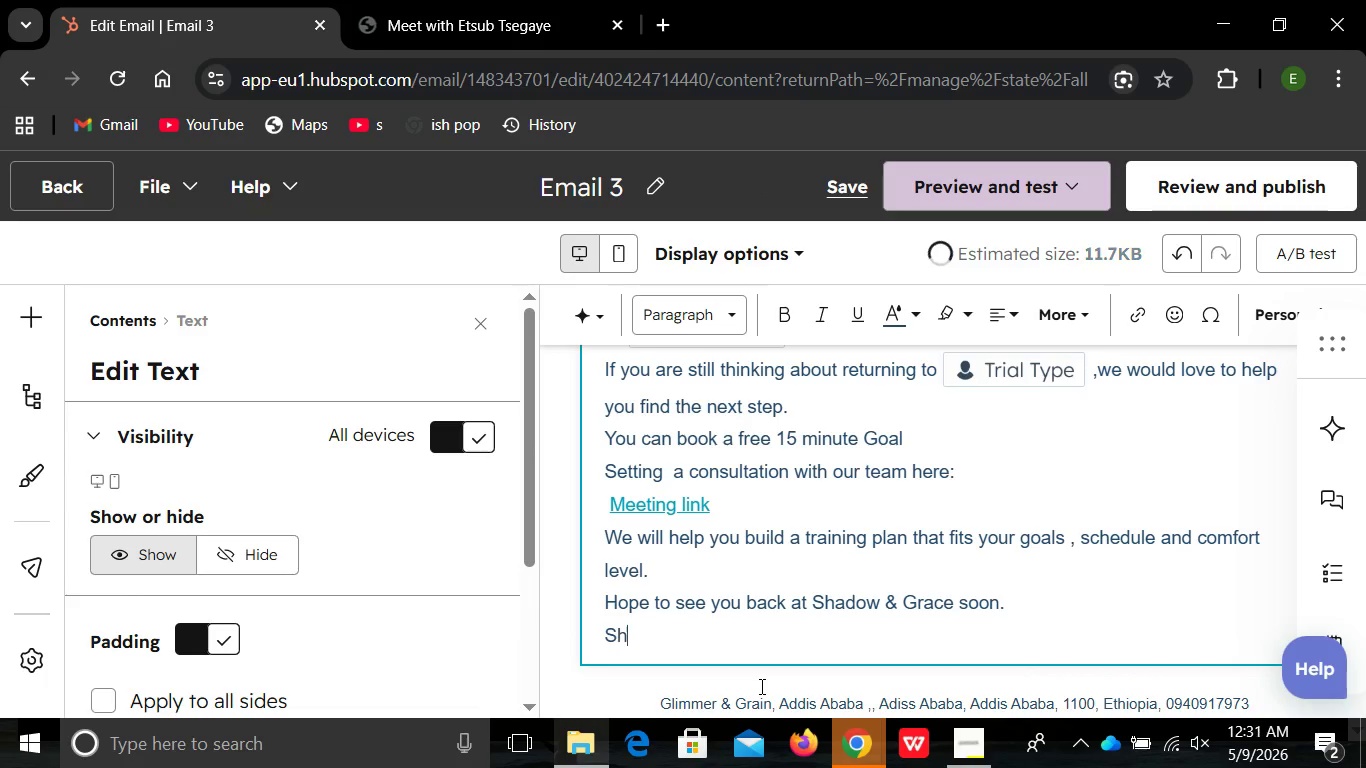 
type(Shadow & Grace Studios.)
 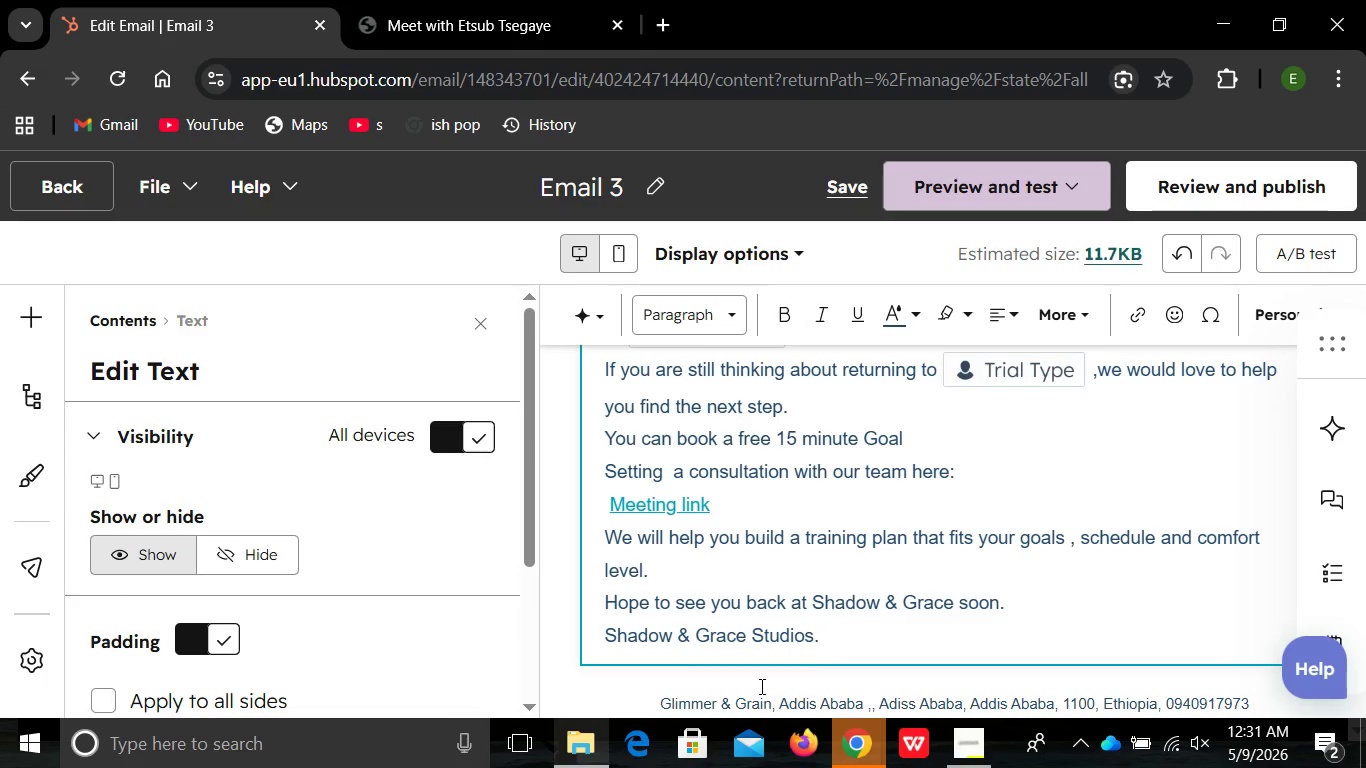 
wait(6.7)
 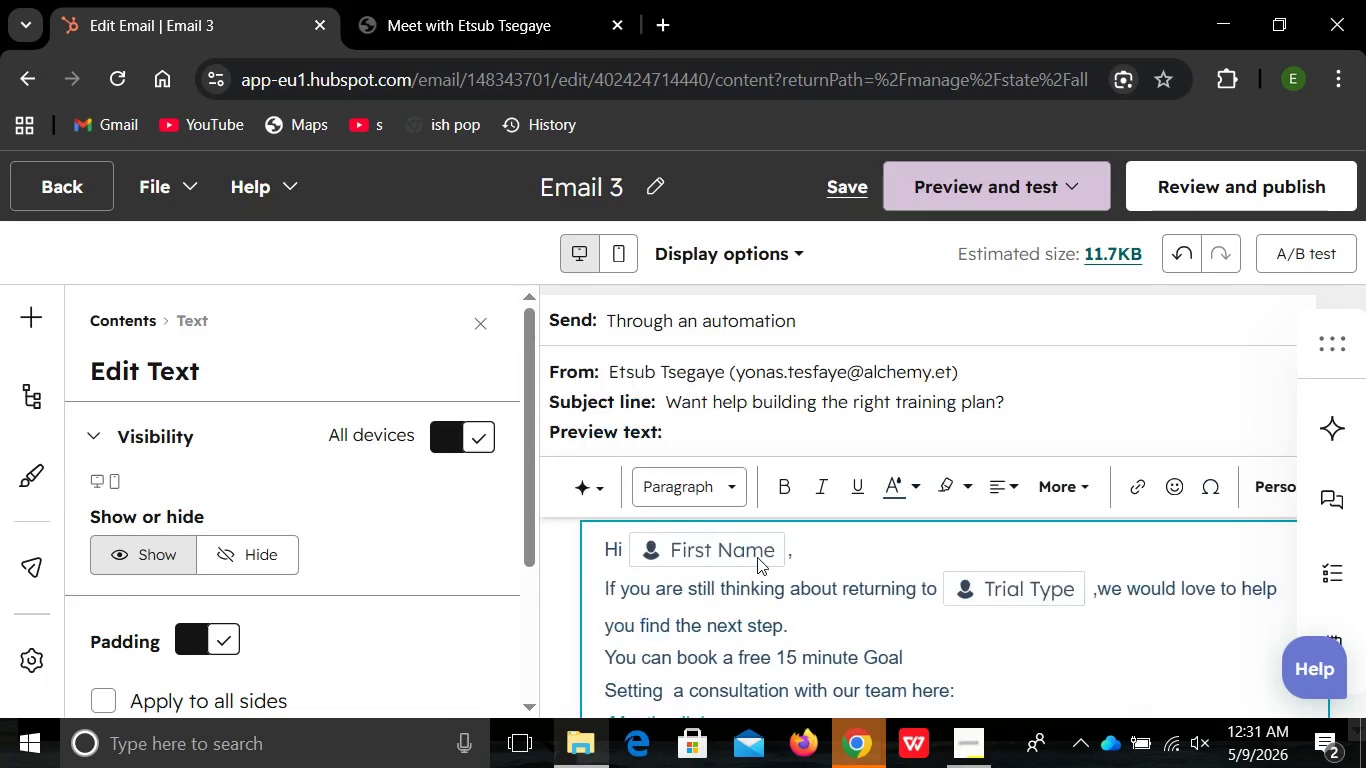 
left_click([1057, 324])
 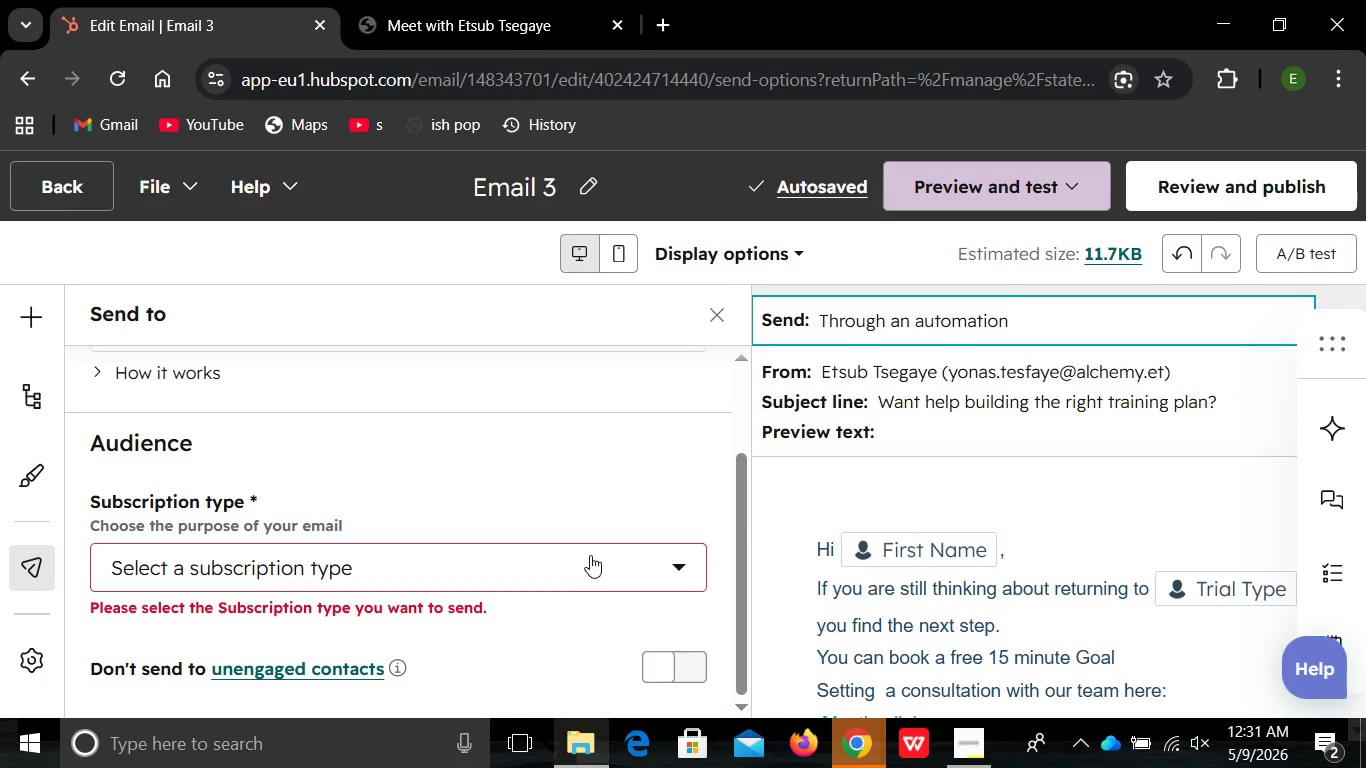 
left_click([590, 555])
 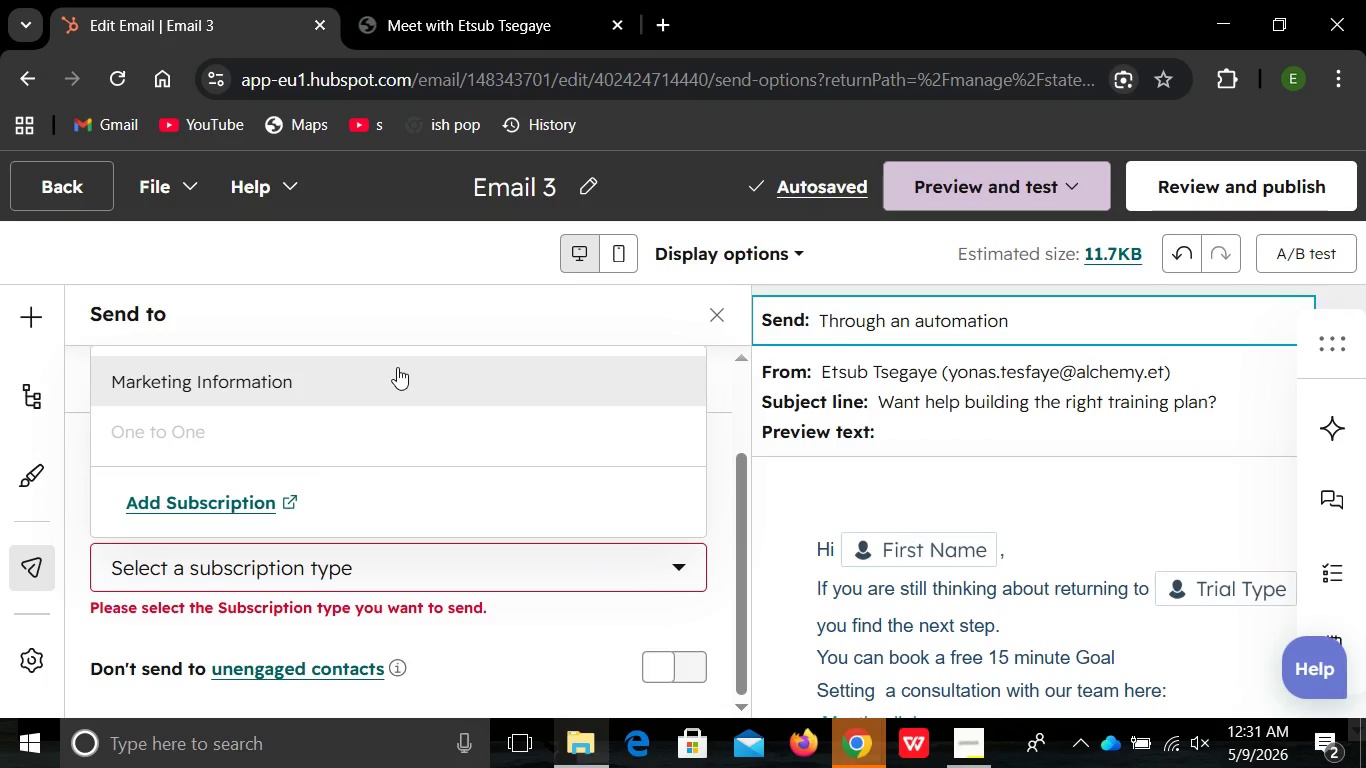 
left_click([590, 555])
 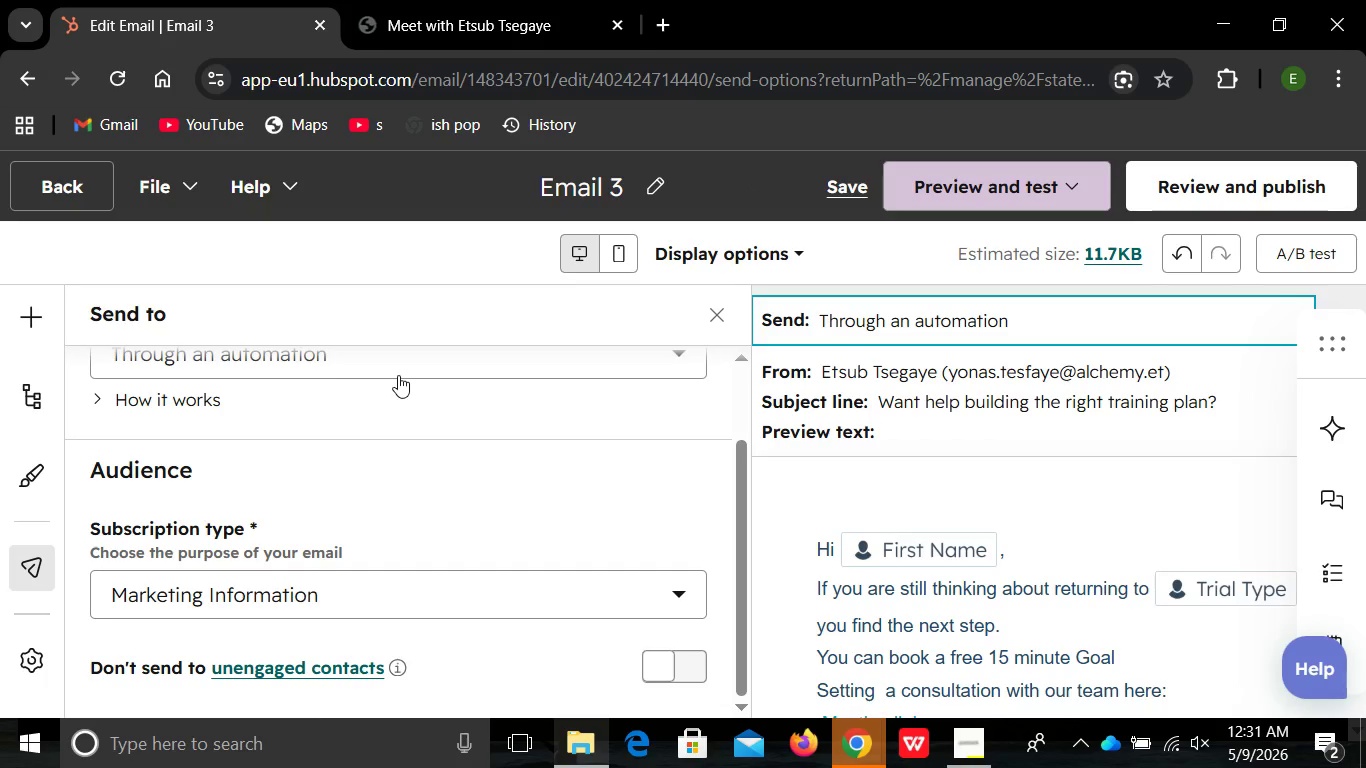 
left_click([398, 375])
 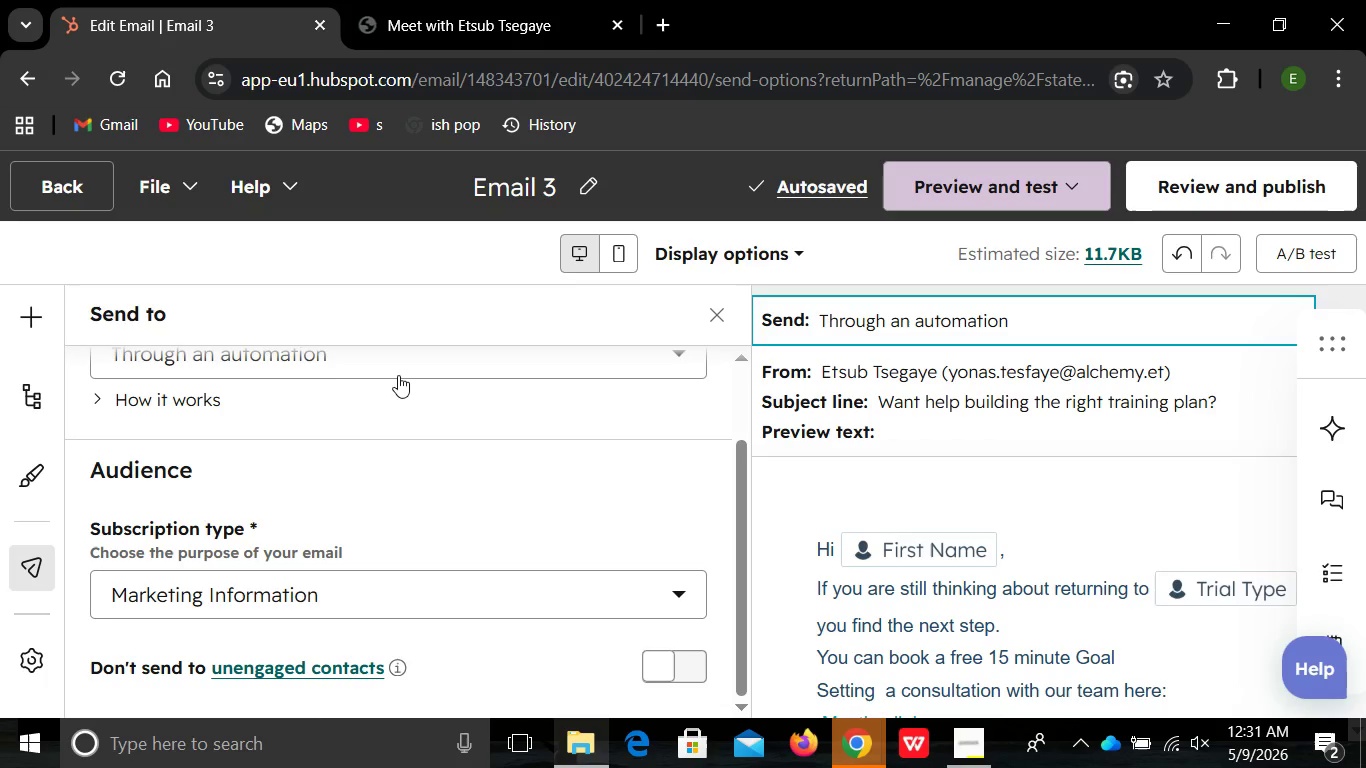 
wait(15.29)
 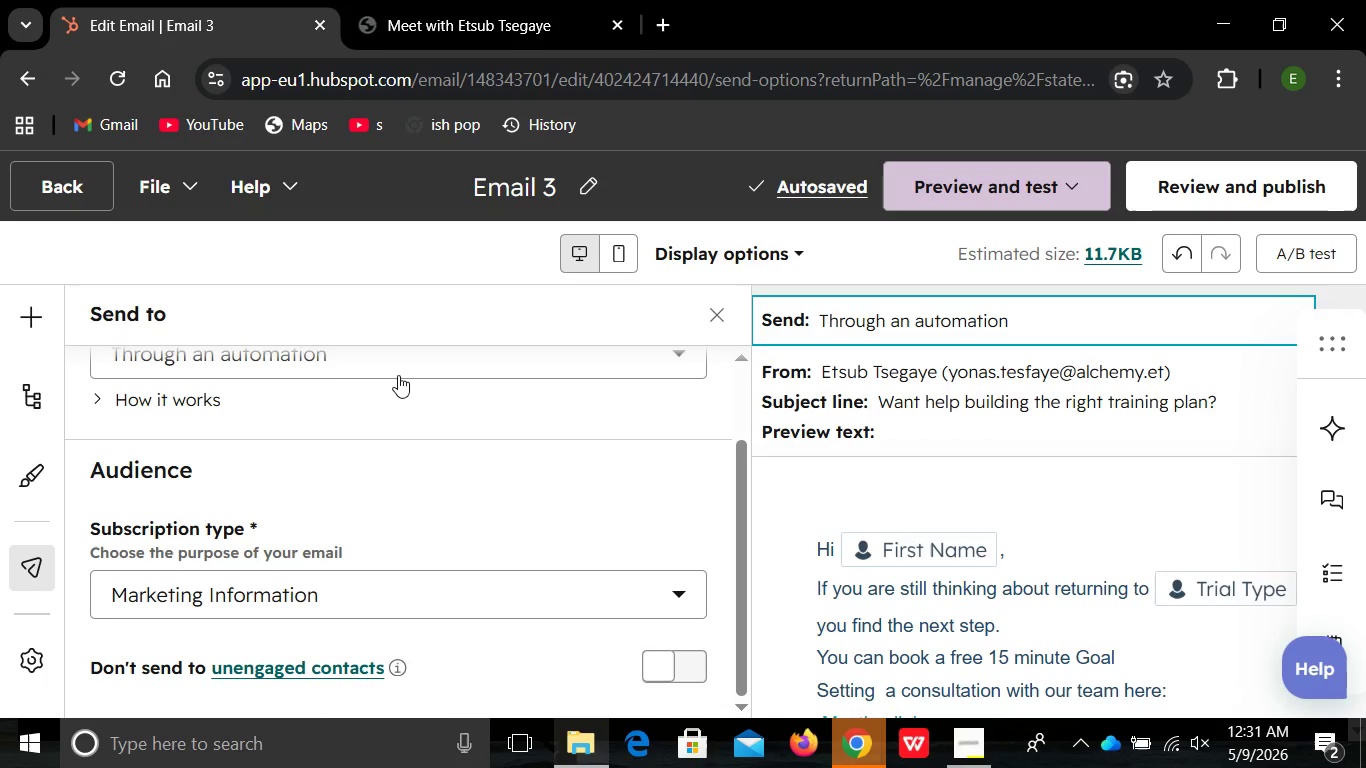 
left_click([1166, 180])
 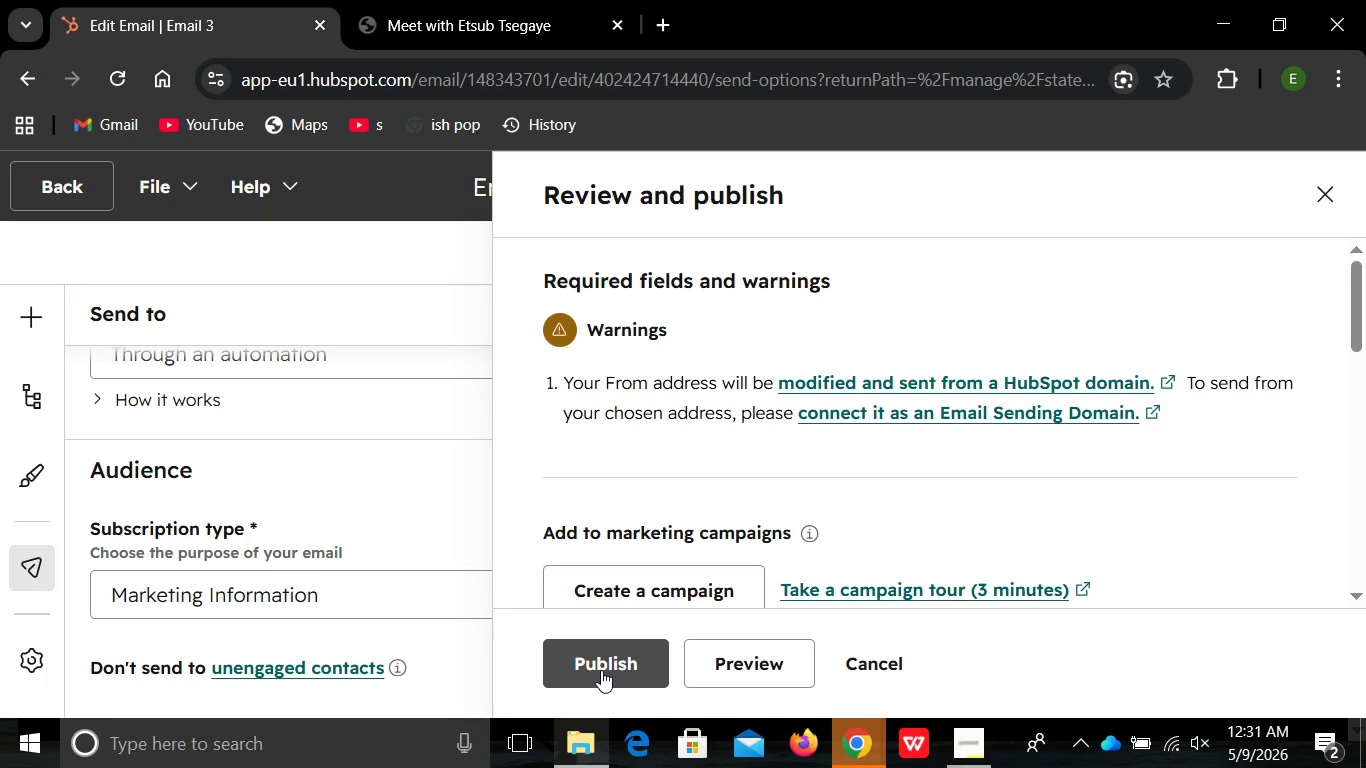 
left_click([601, 670])
 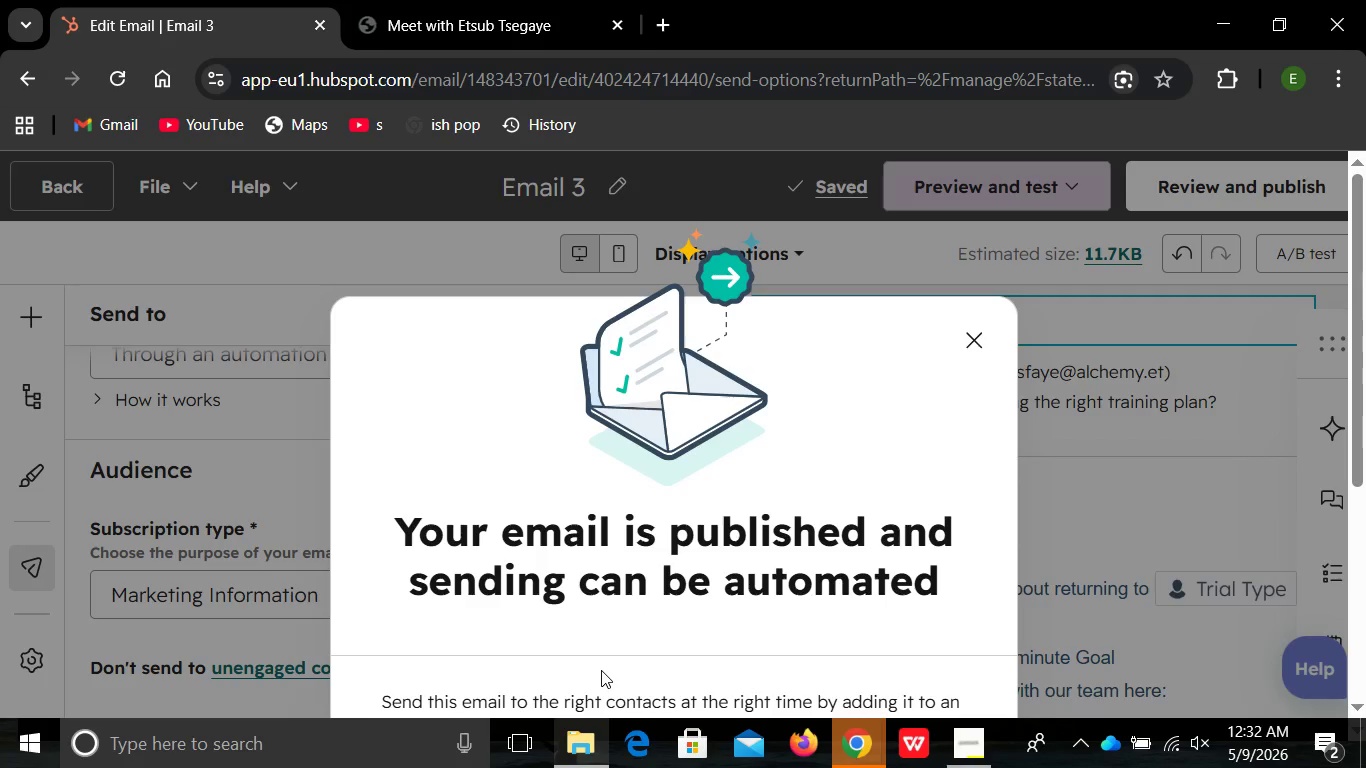 
wait(26.43)
 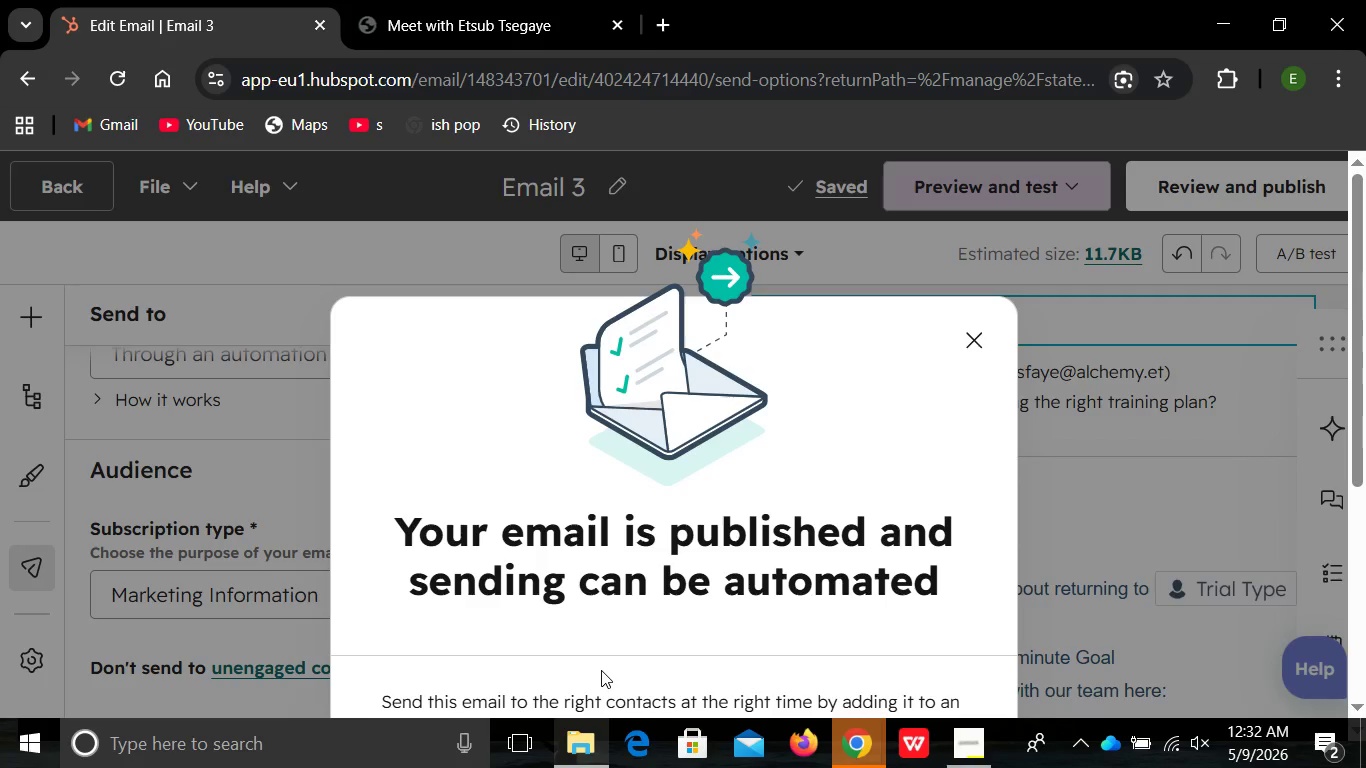 
left_click([984, 340])
 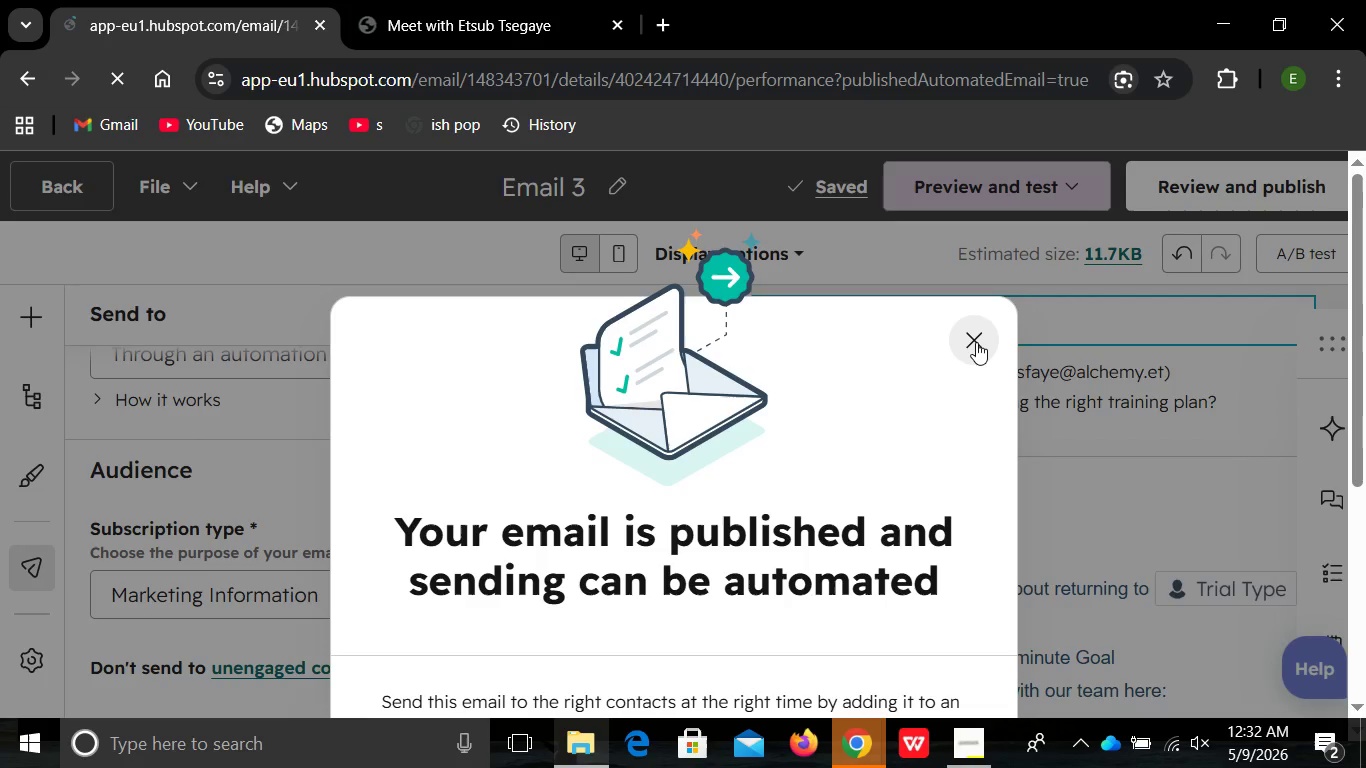 
left_click([976, 342])
 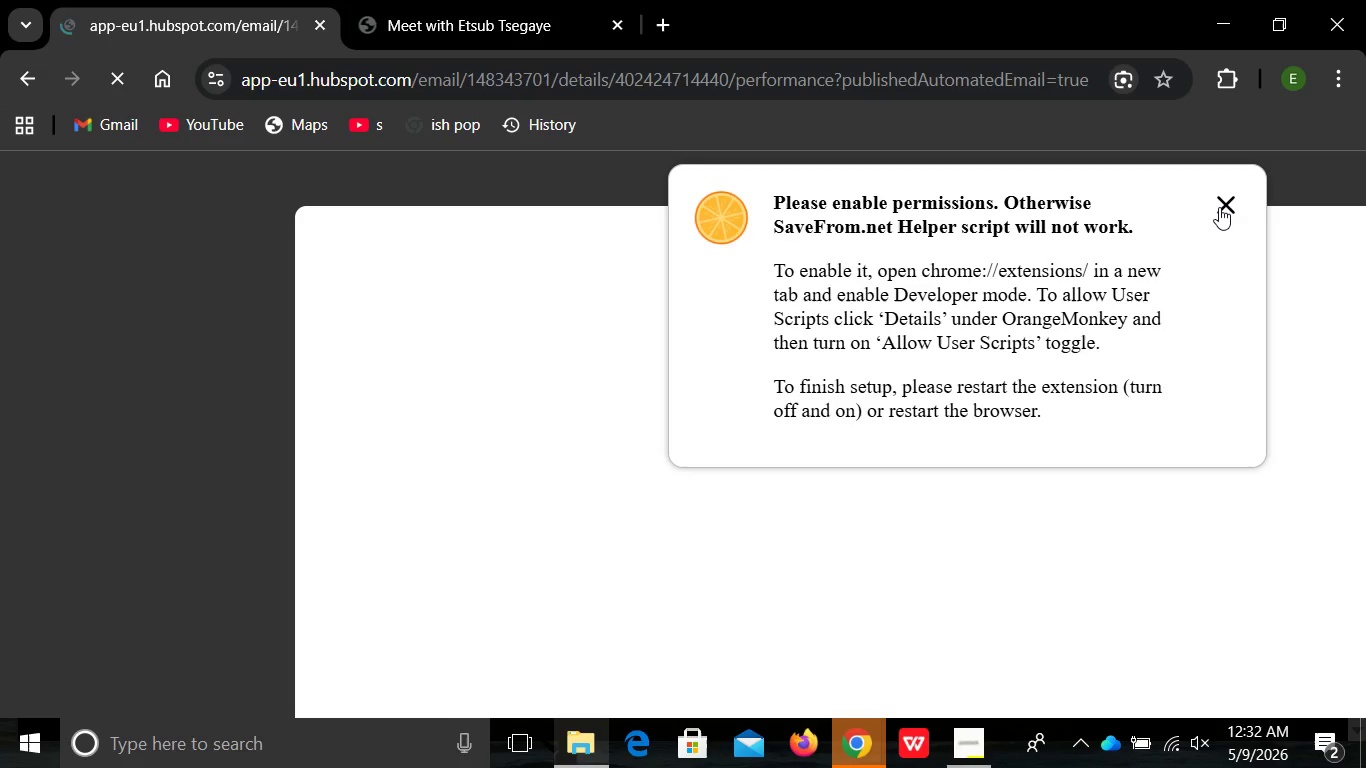 
left_click([1219, 207])
 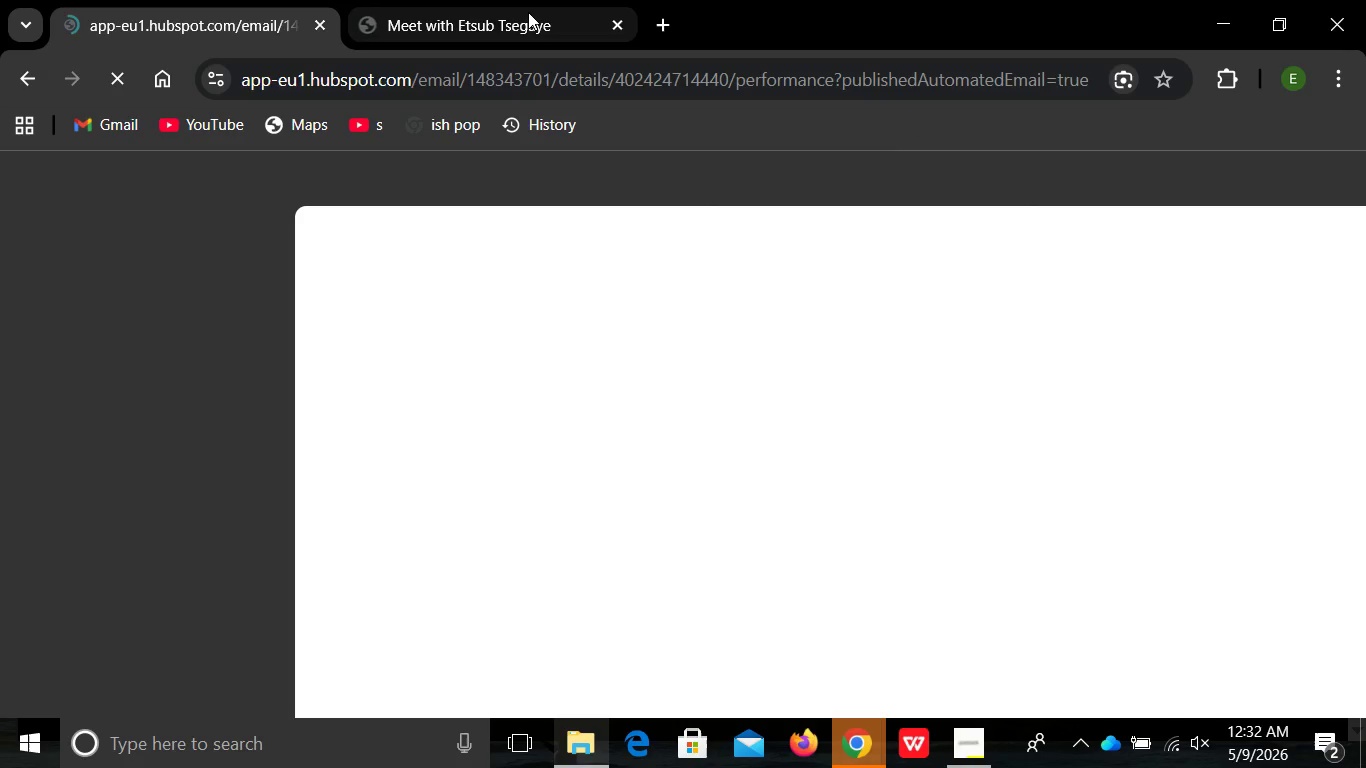 
left_click([528, 12])
 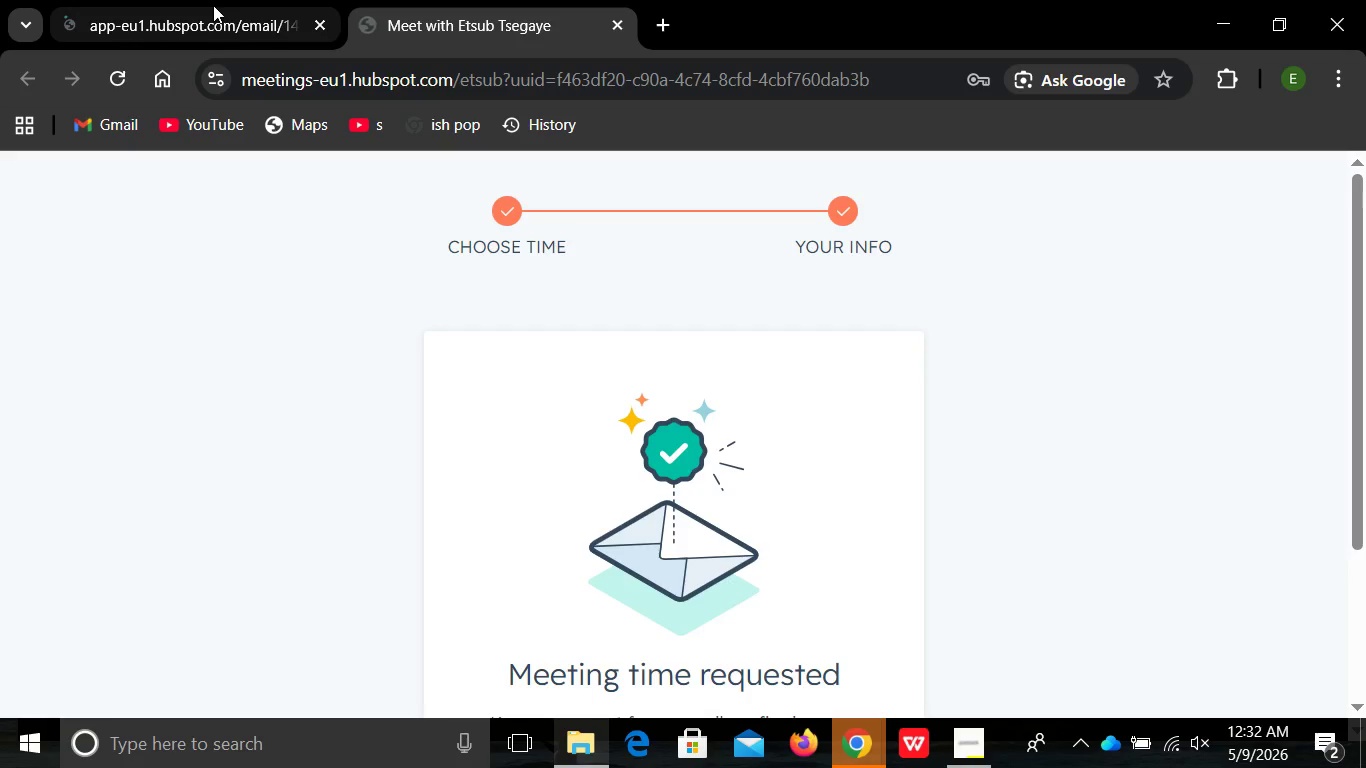 
left_click([213, 5])
 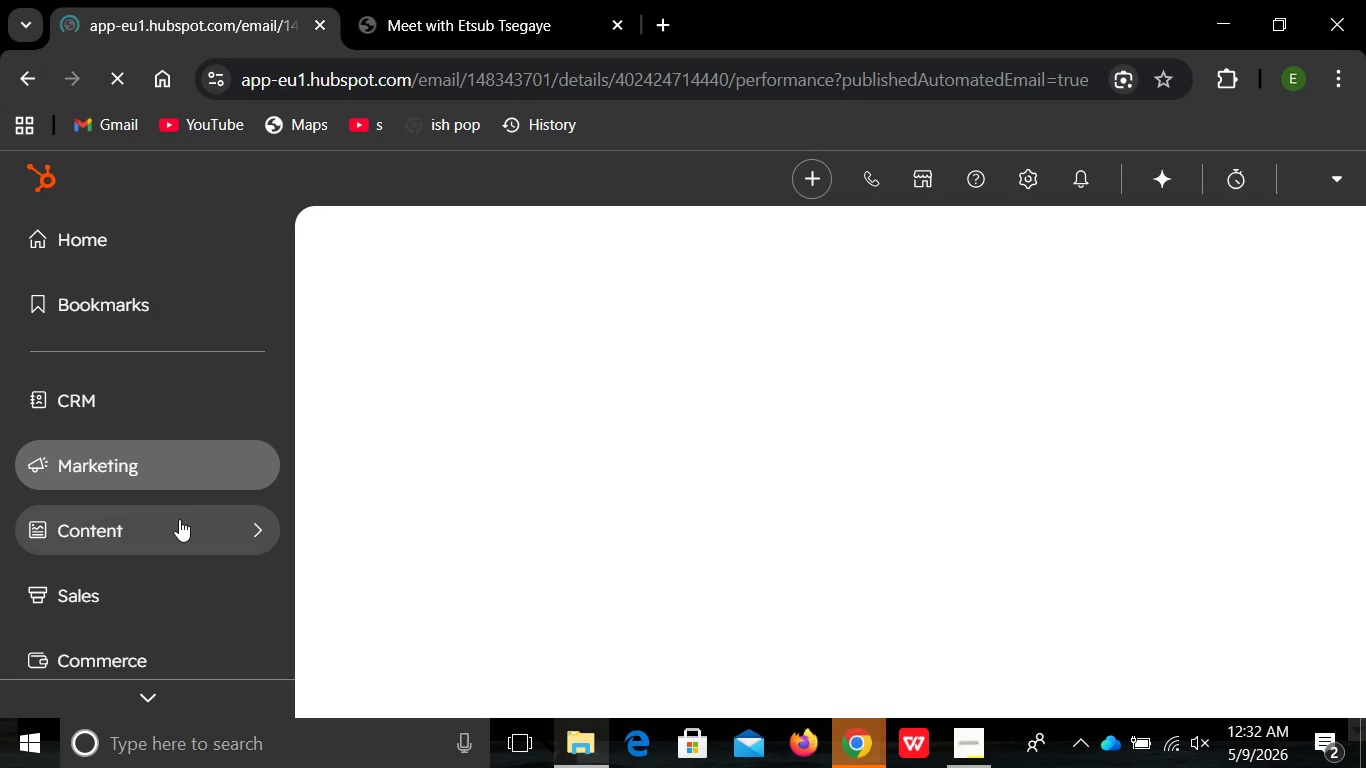 
mouse_move([179, 485])
 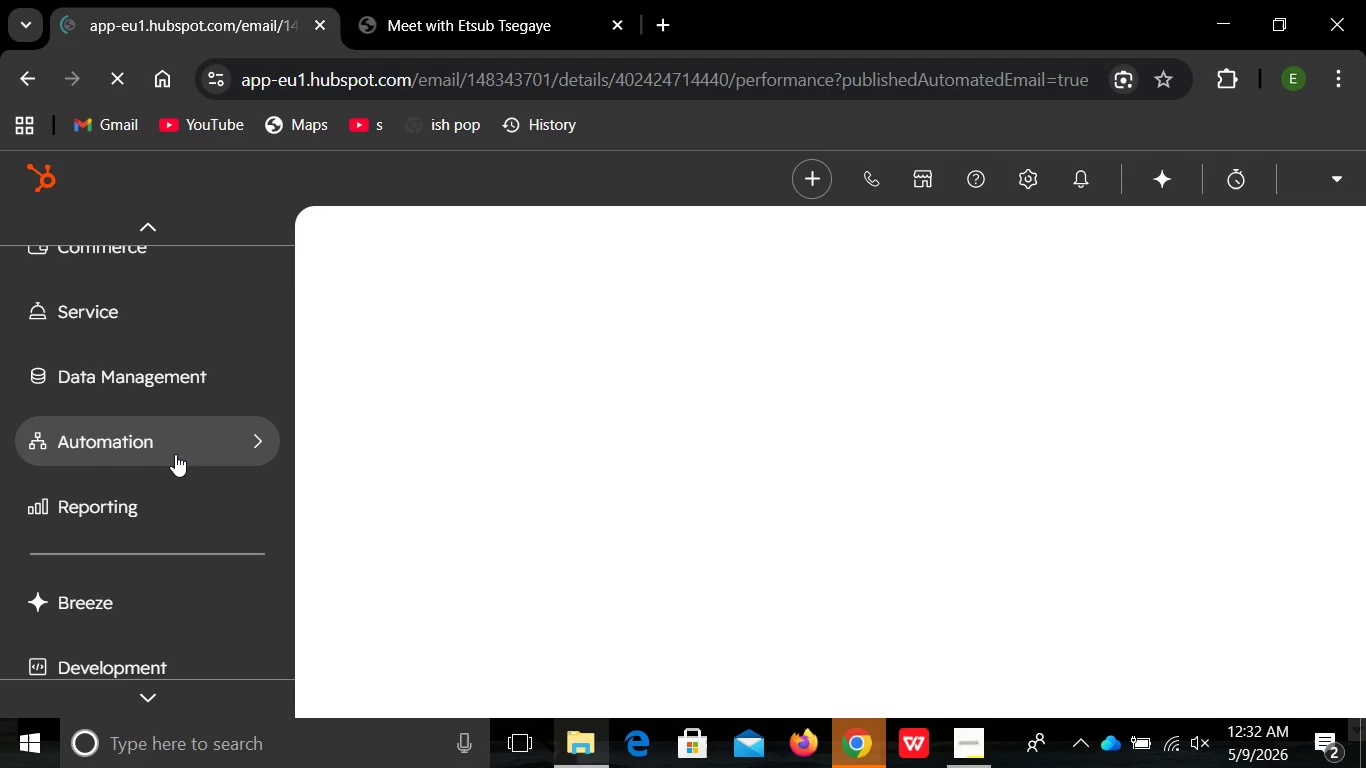 
left_click([175, 454])
 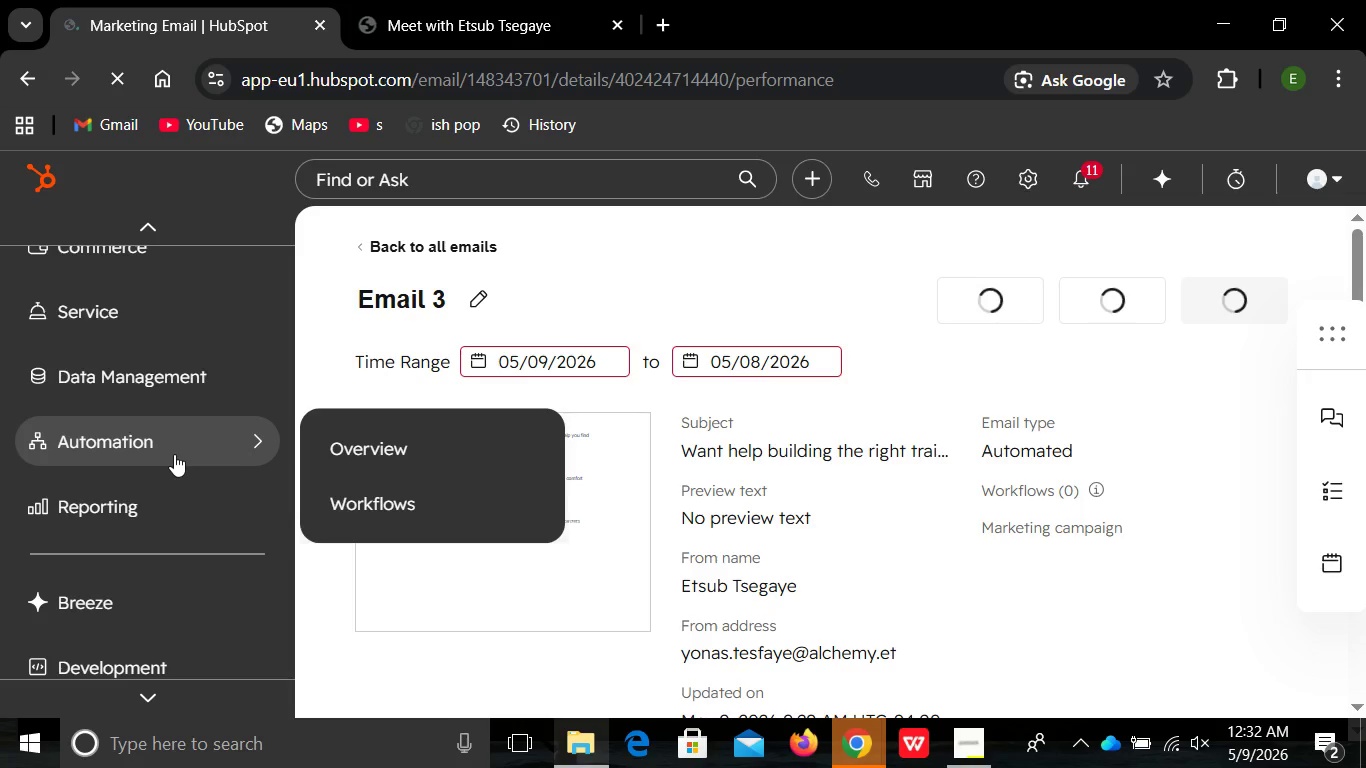 
wait(23.9)
 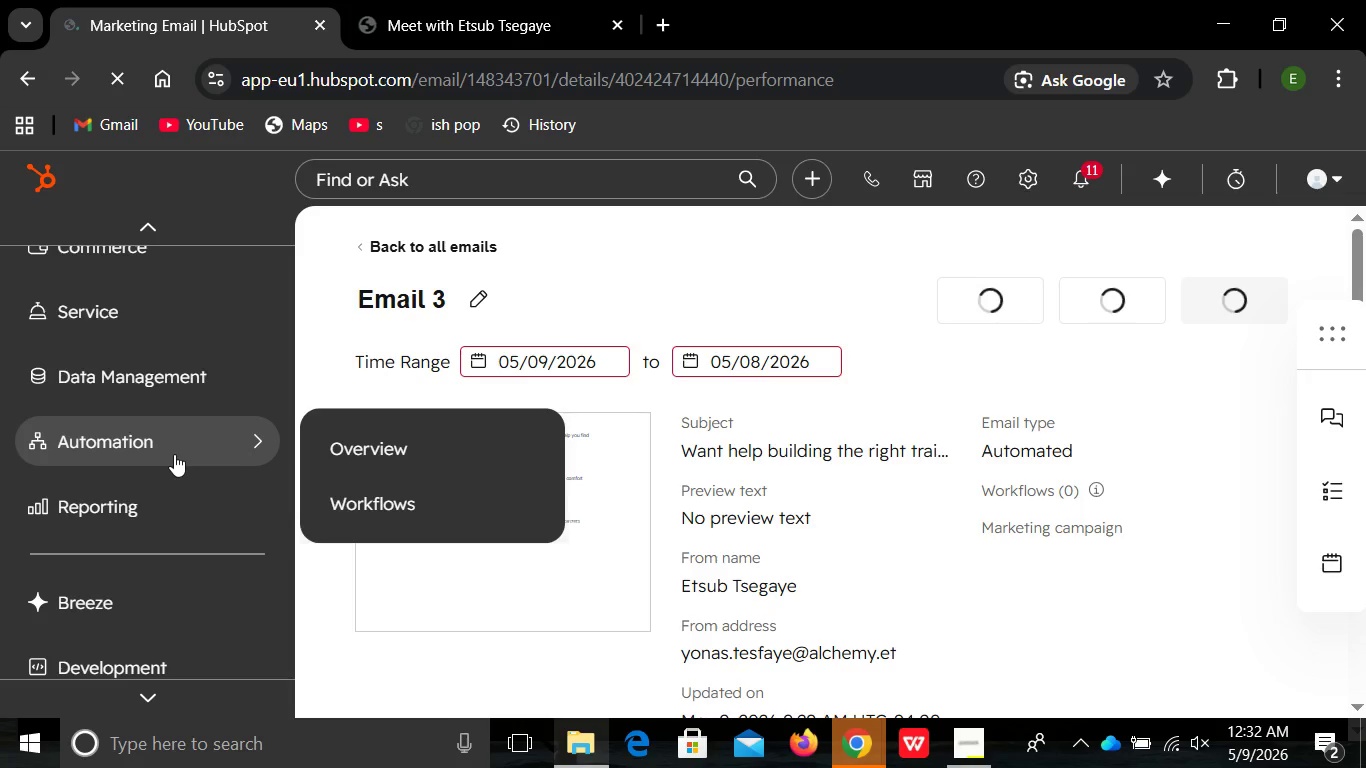 
left_click([399, 503])
 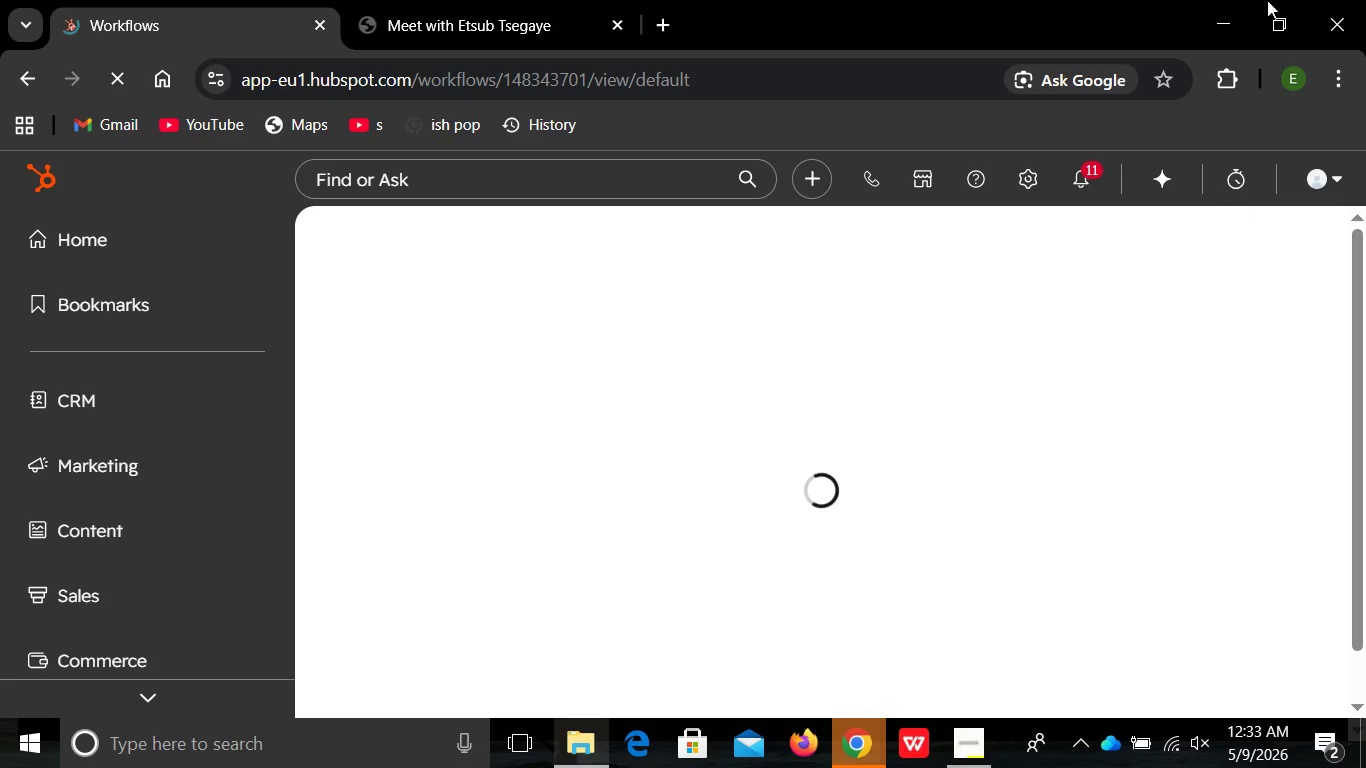 
wait(49.29)
 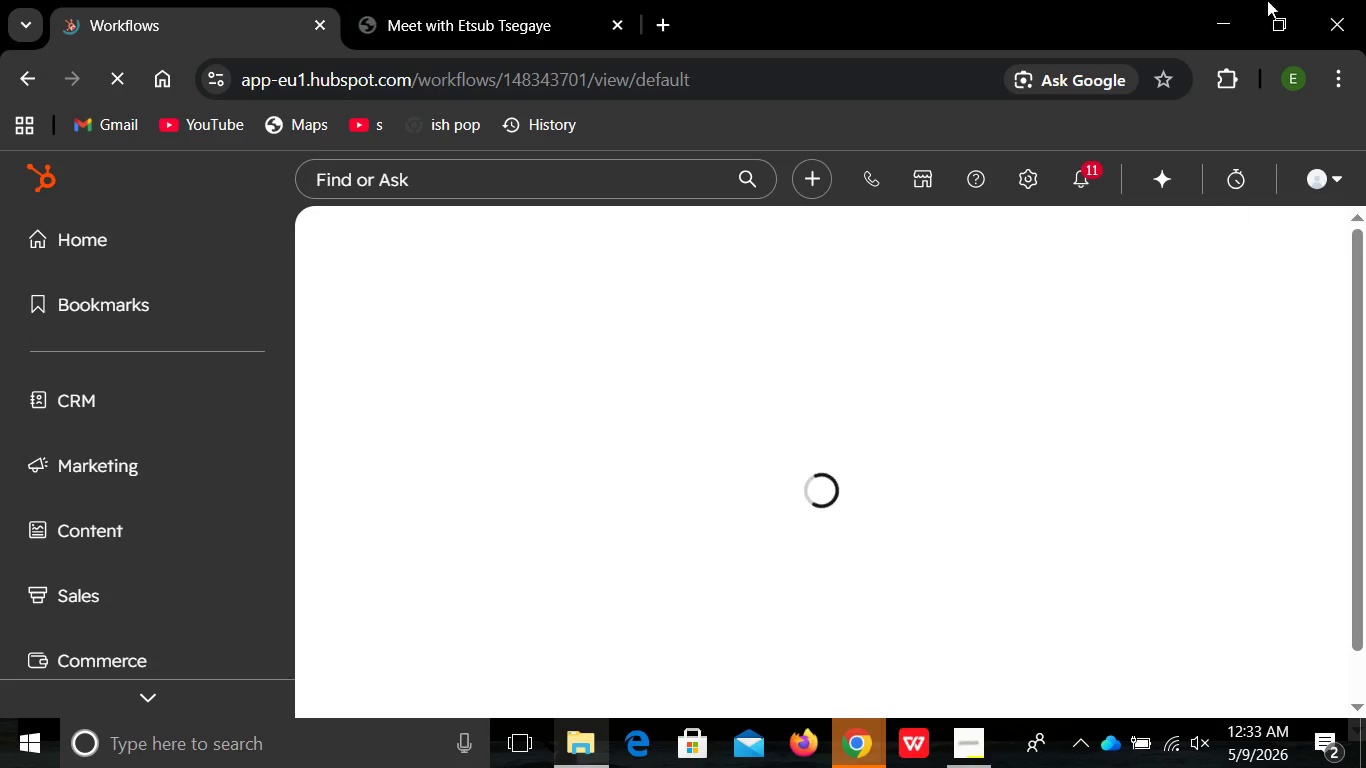 
left_click([1165, 244])
 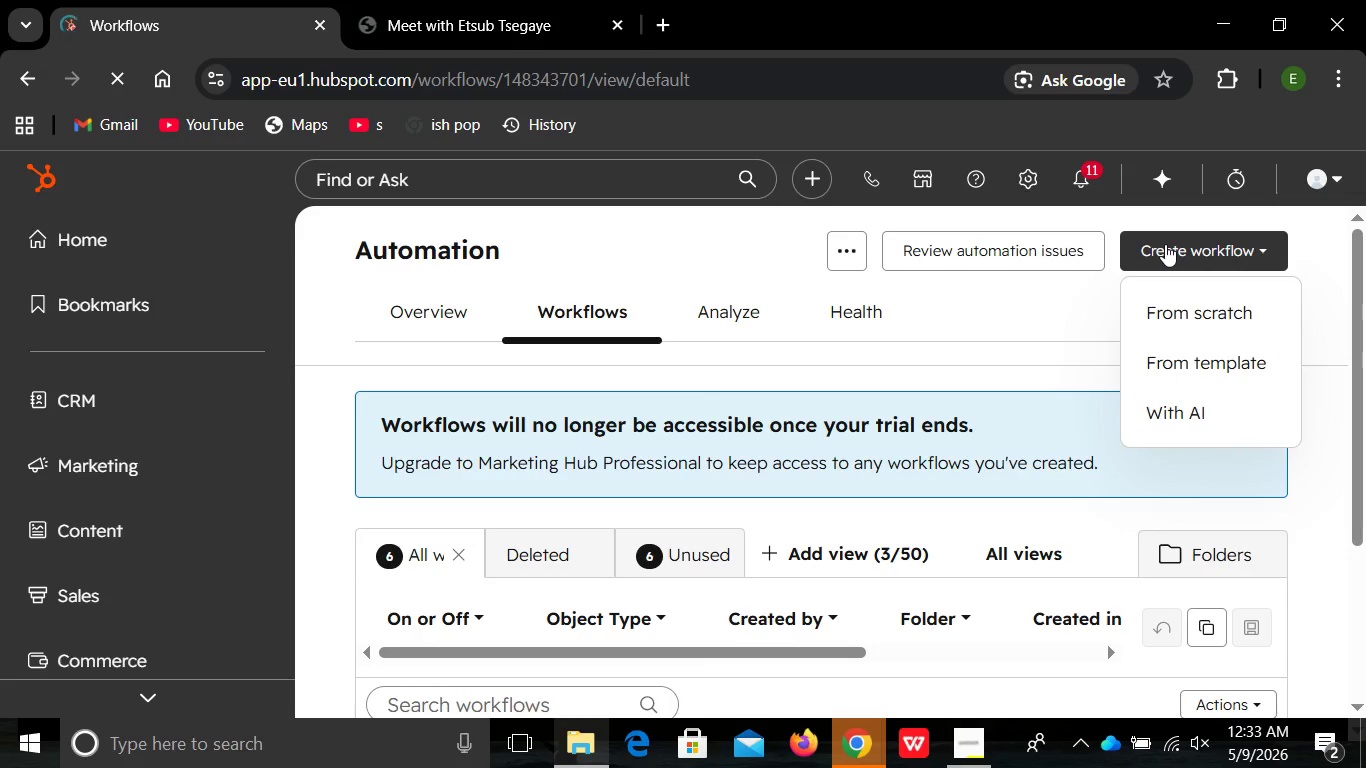 
wait(10.41)
 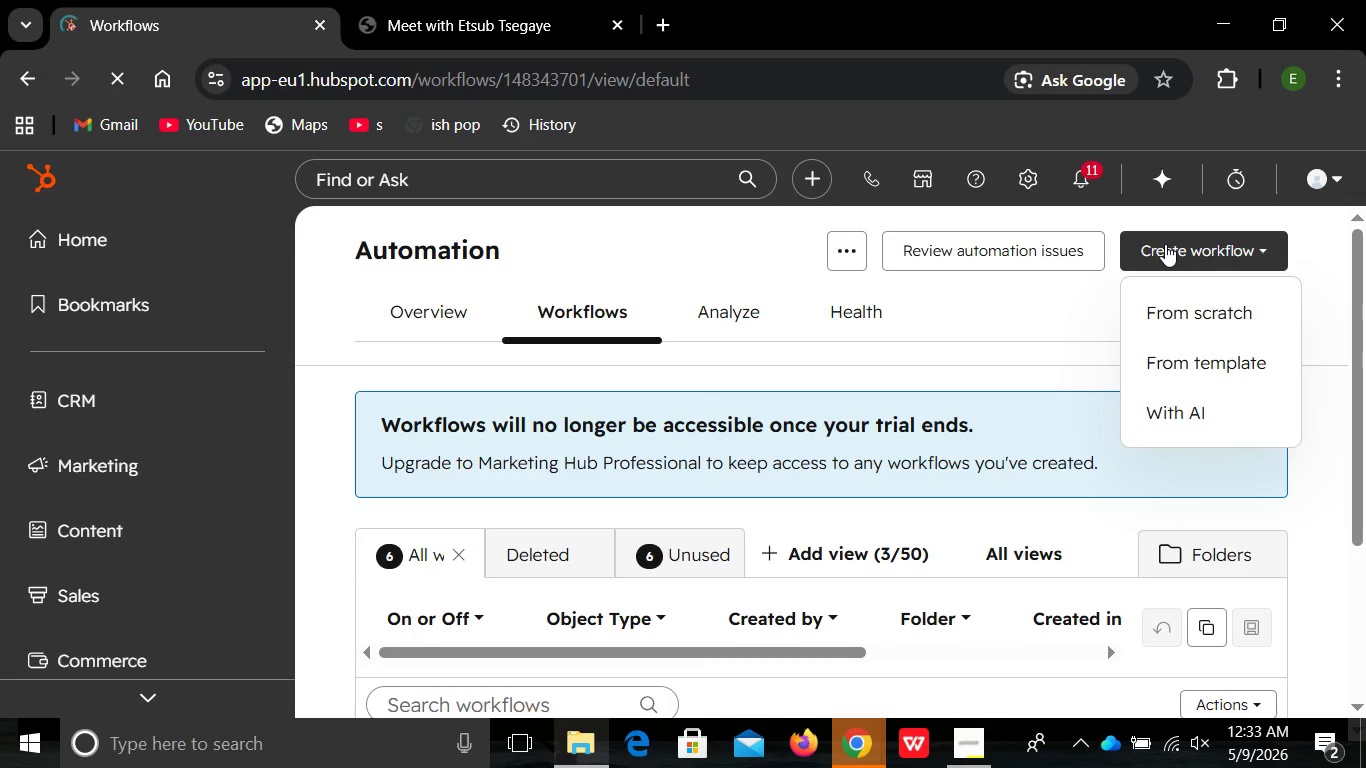 
left_click([1221, 313])
 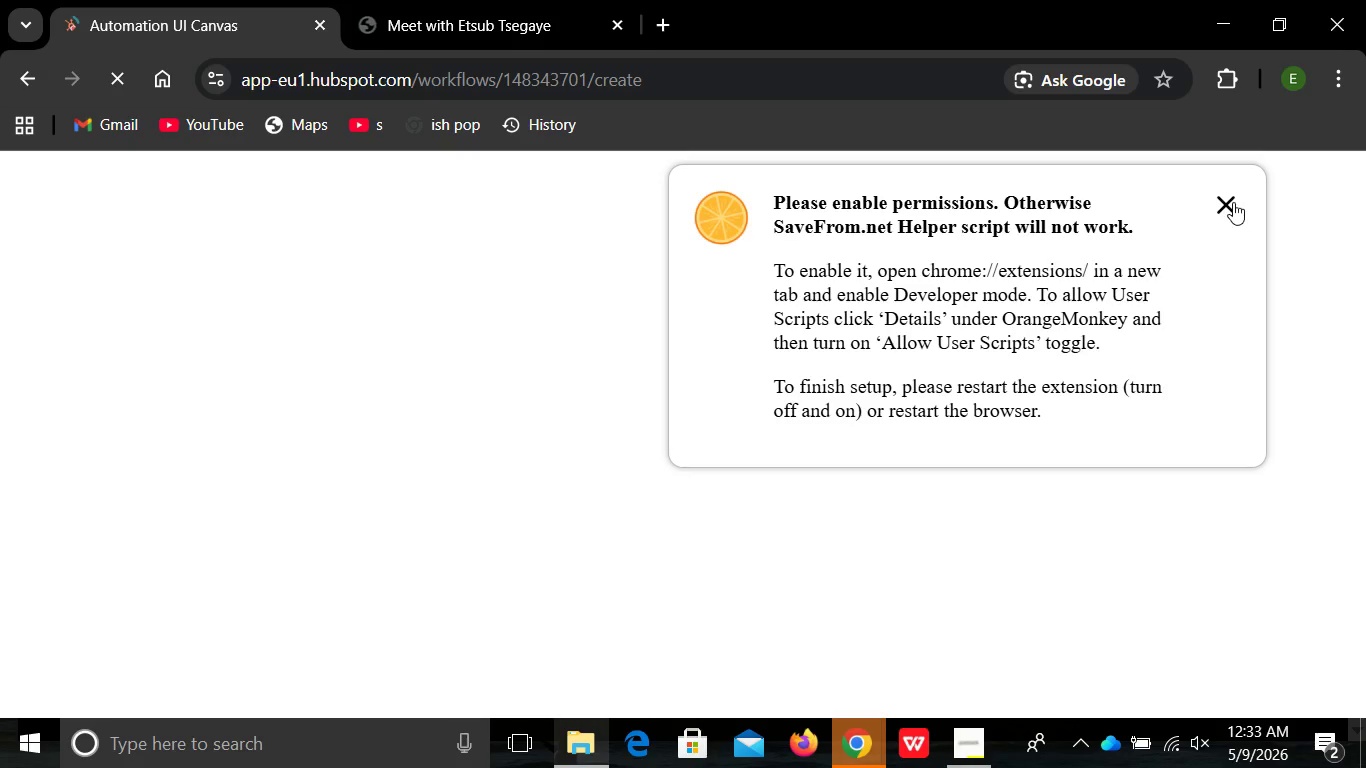 
wait(5.76)
 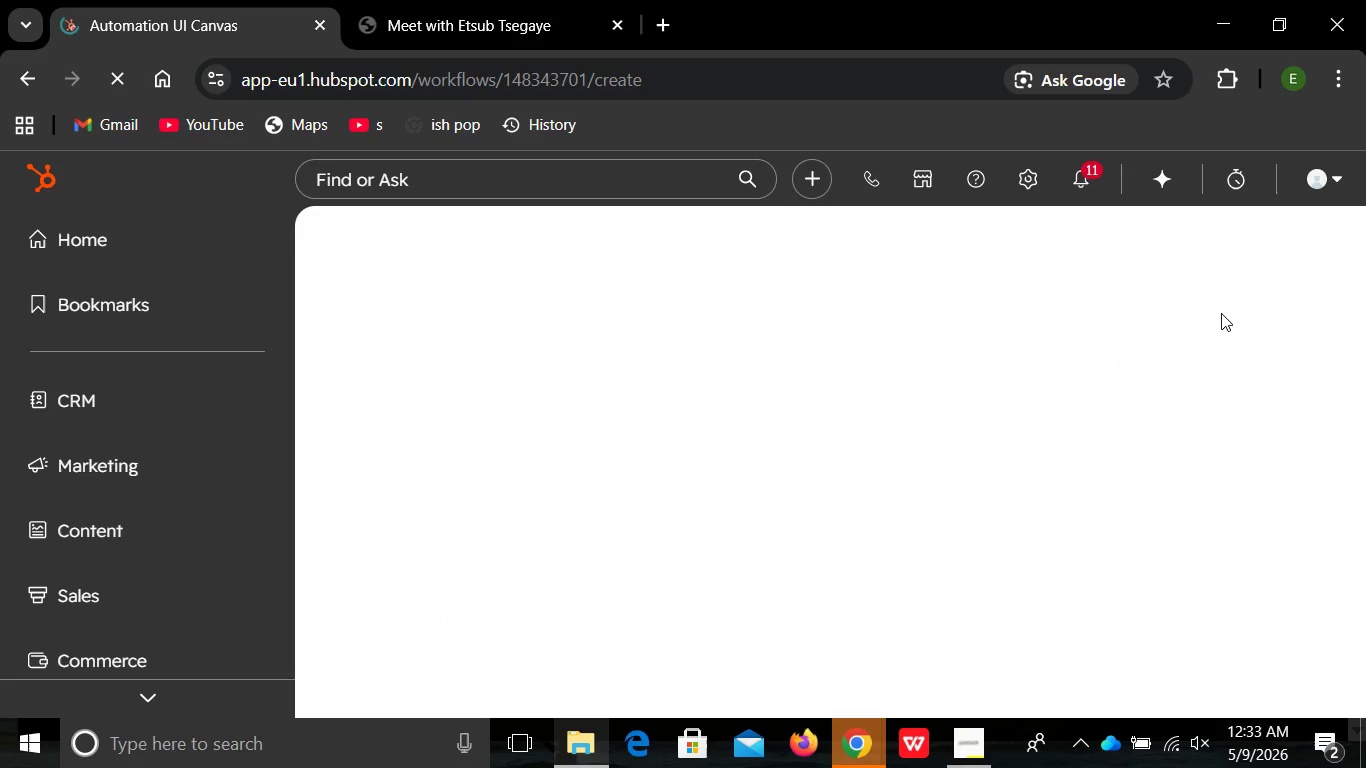 
left_click([1221, 196])
 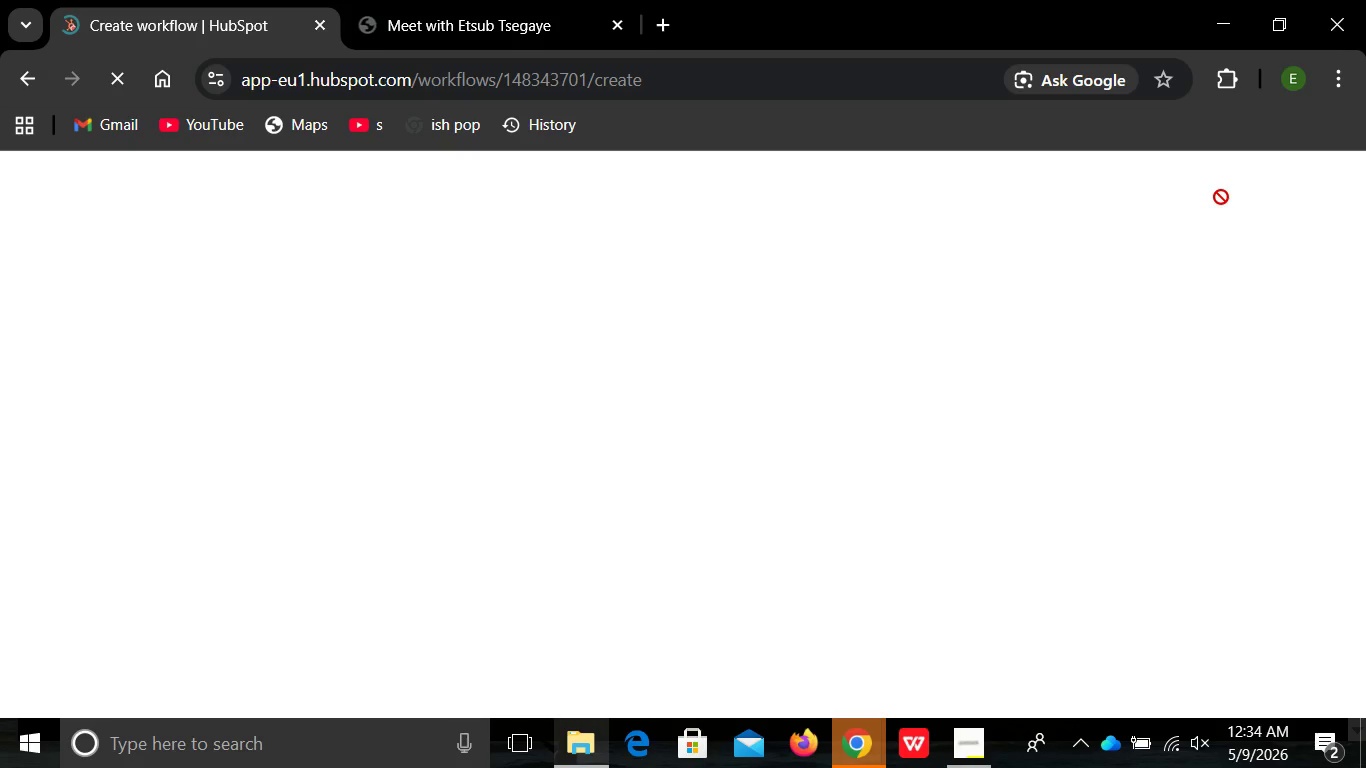 
wait(18.83)
 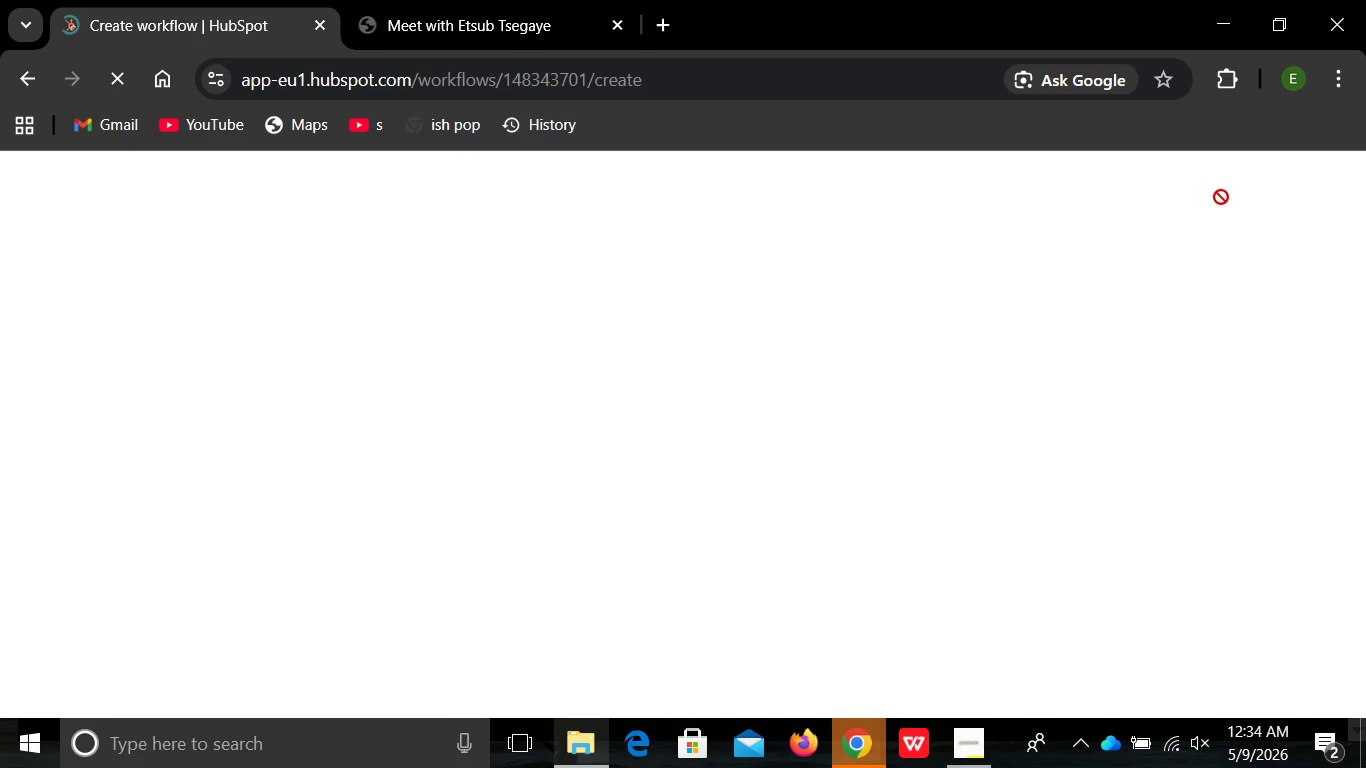 
left_click([320, 520])
 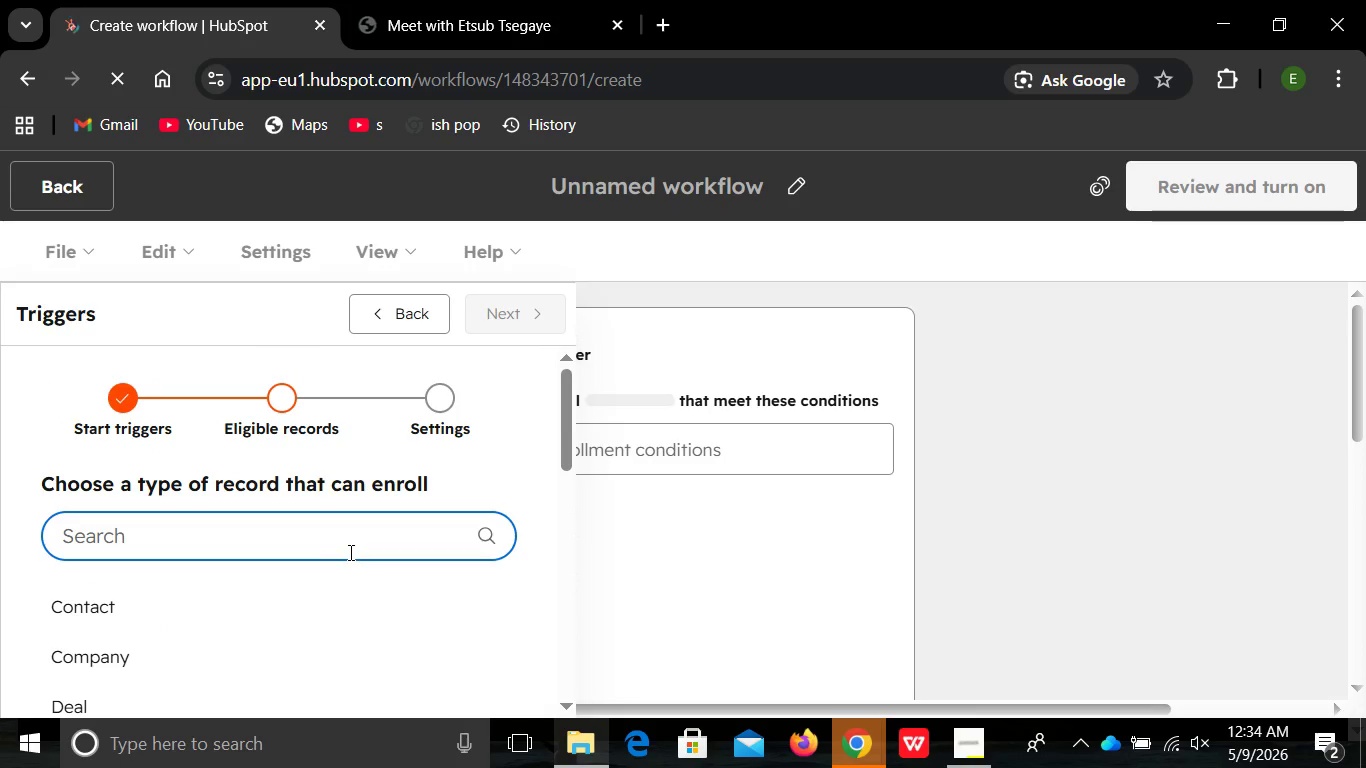 
left_click([350, 552])
 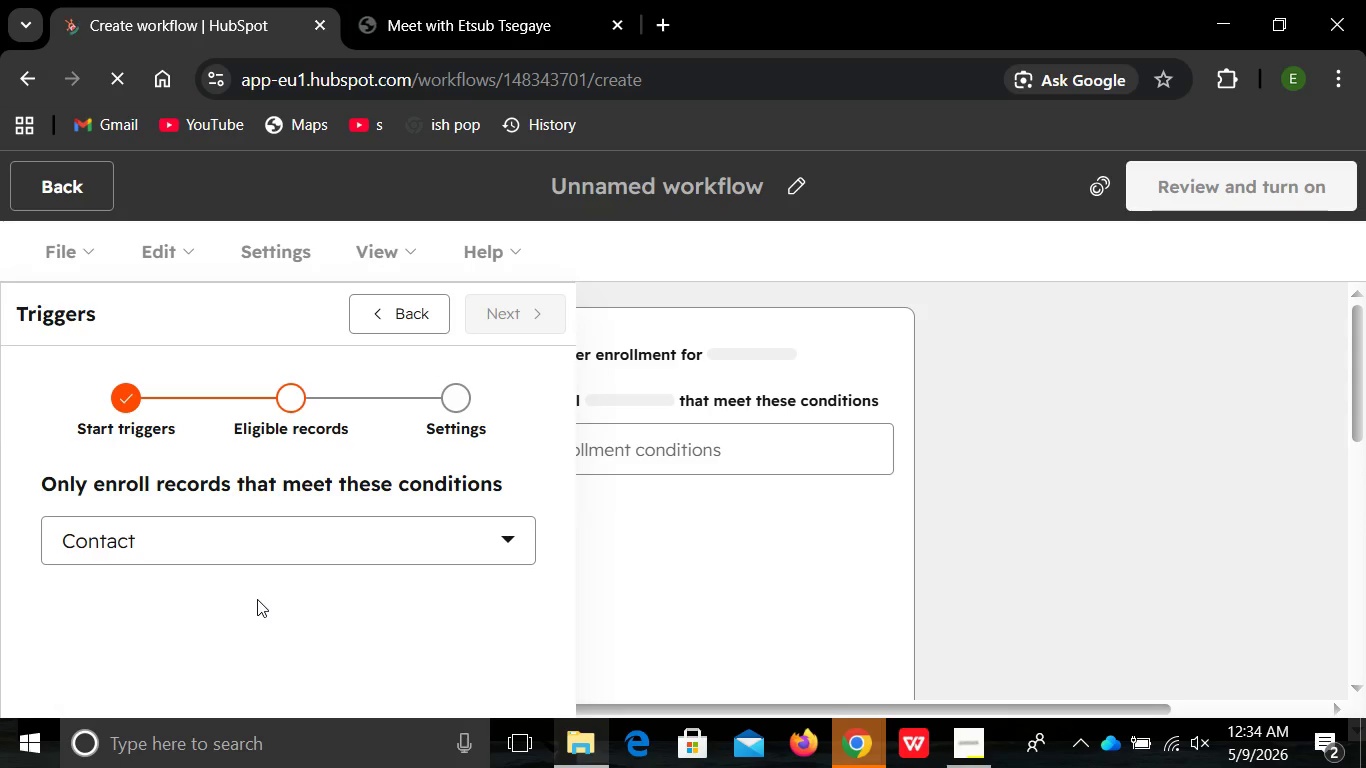 
left_click([256, 599])
 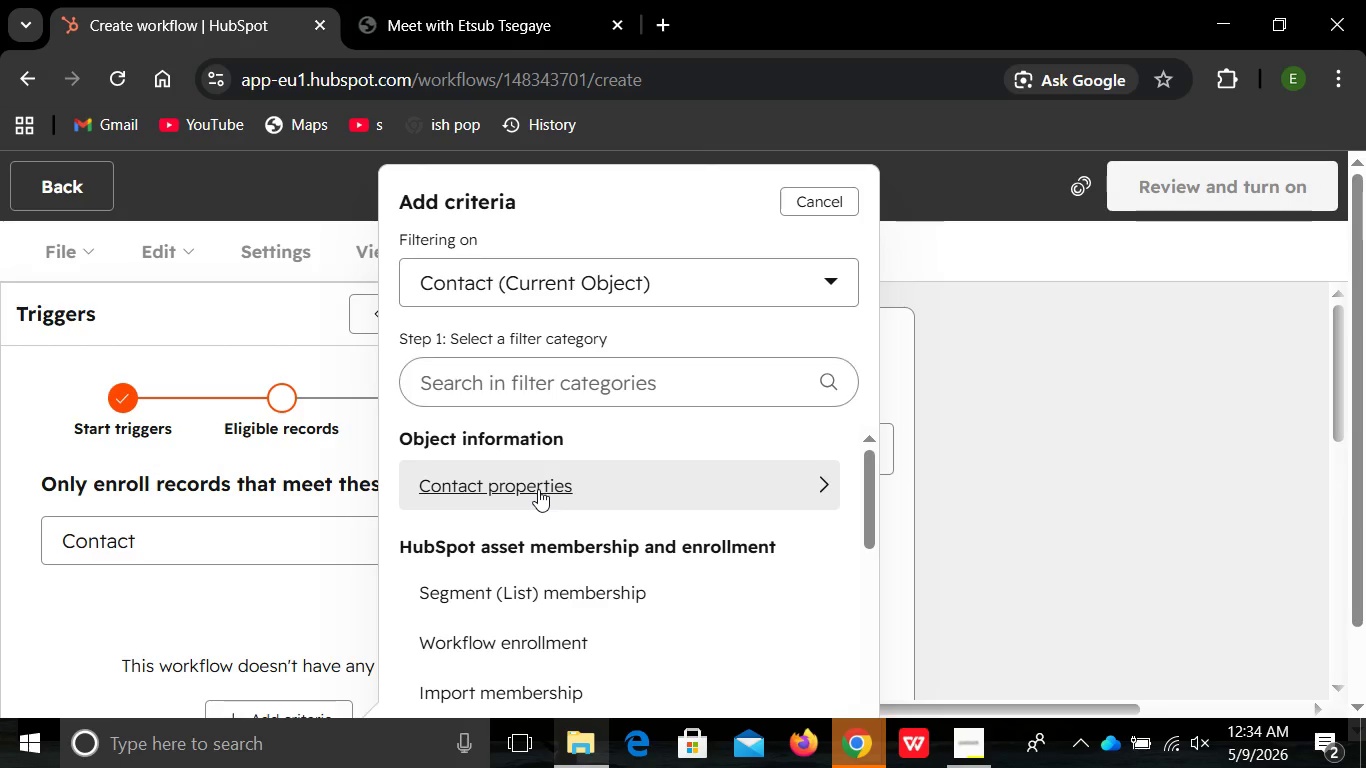 
left_click([539, 489])
 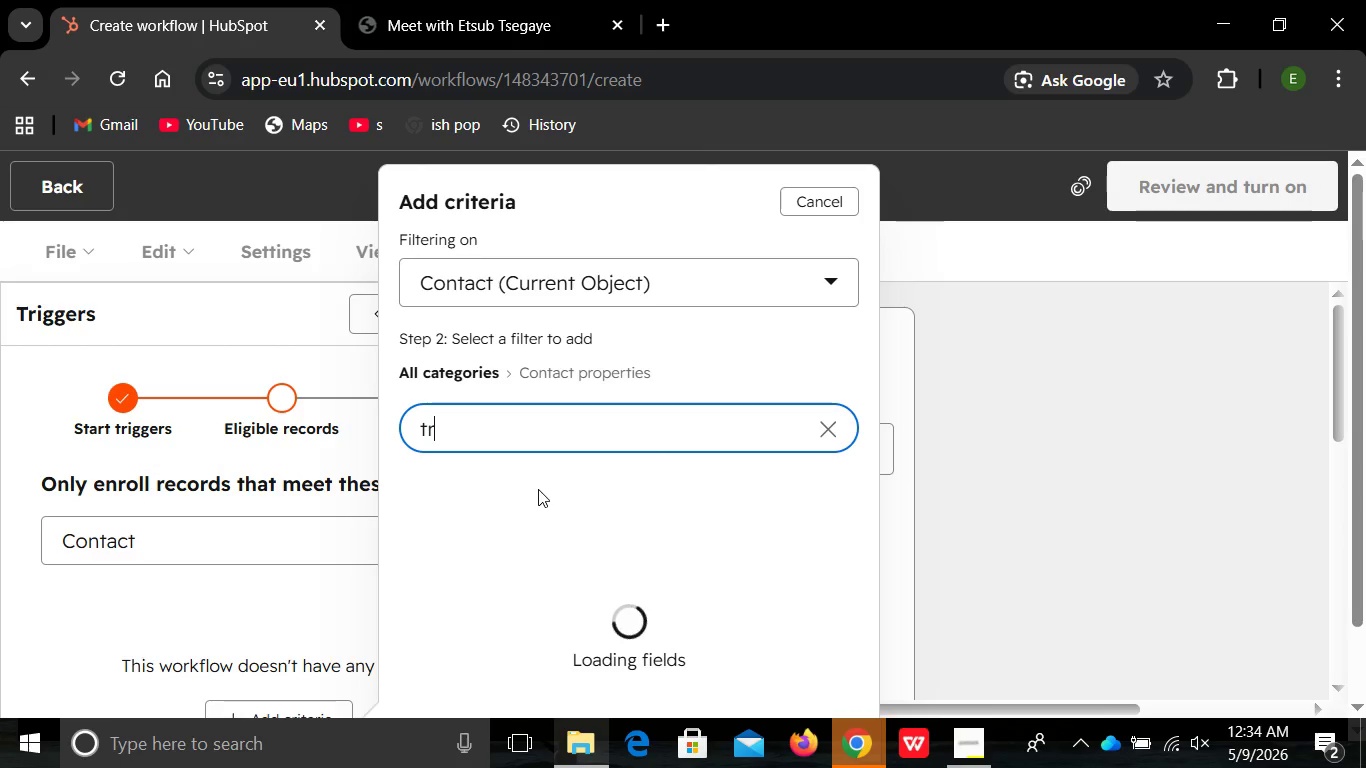 
type(tri)
 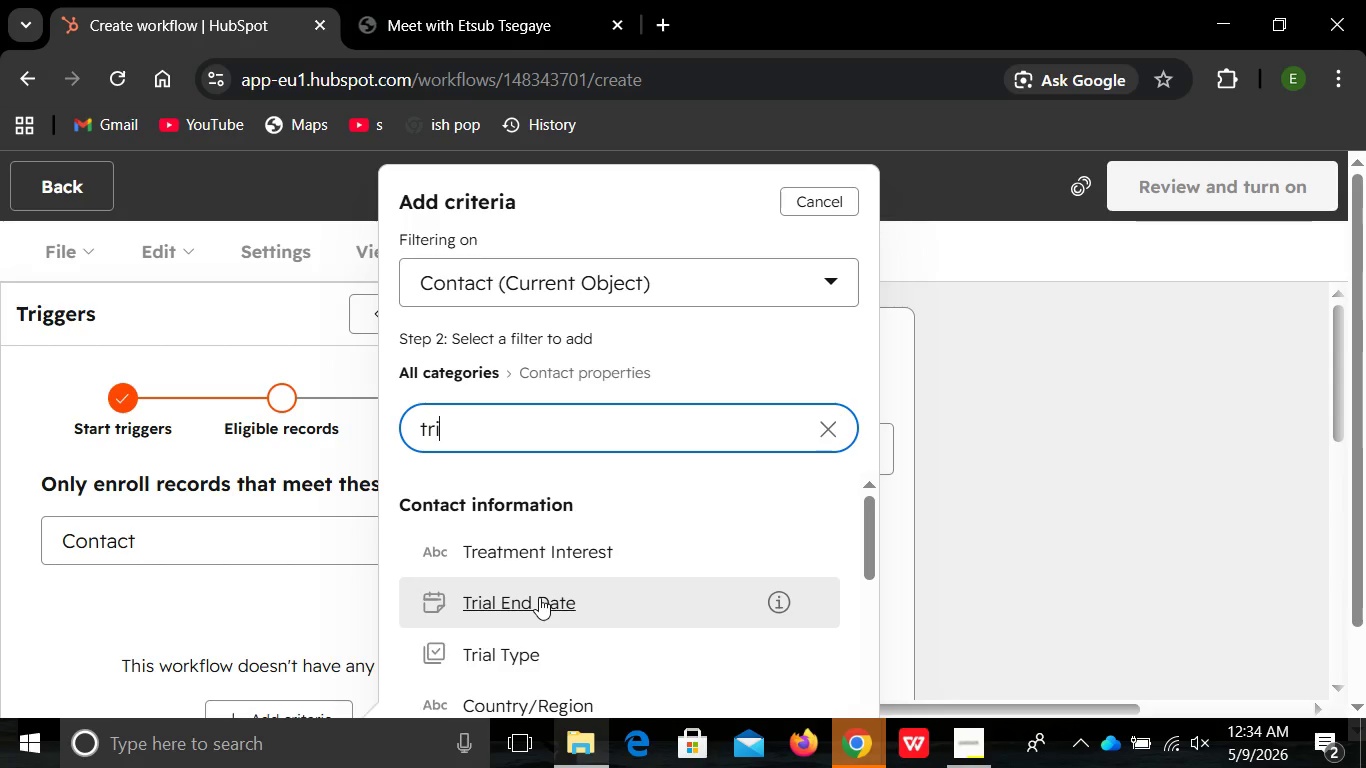 
left_click([539, 597])
 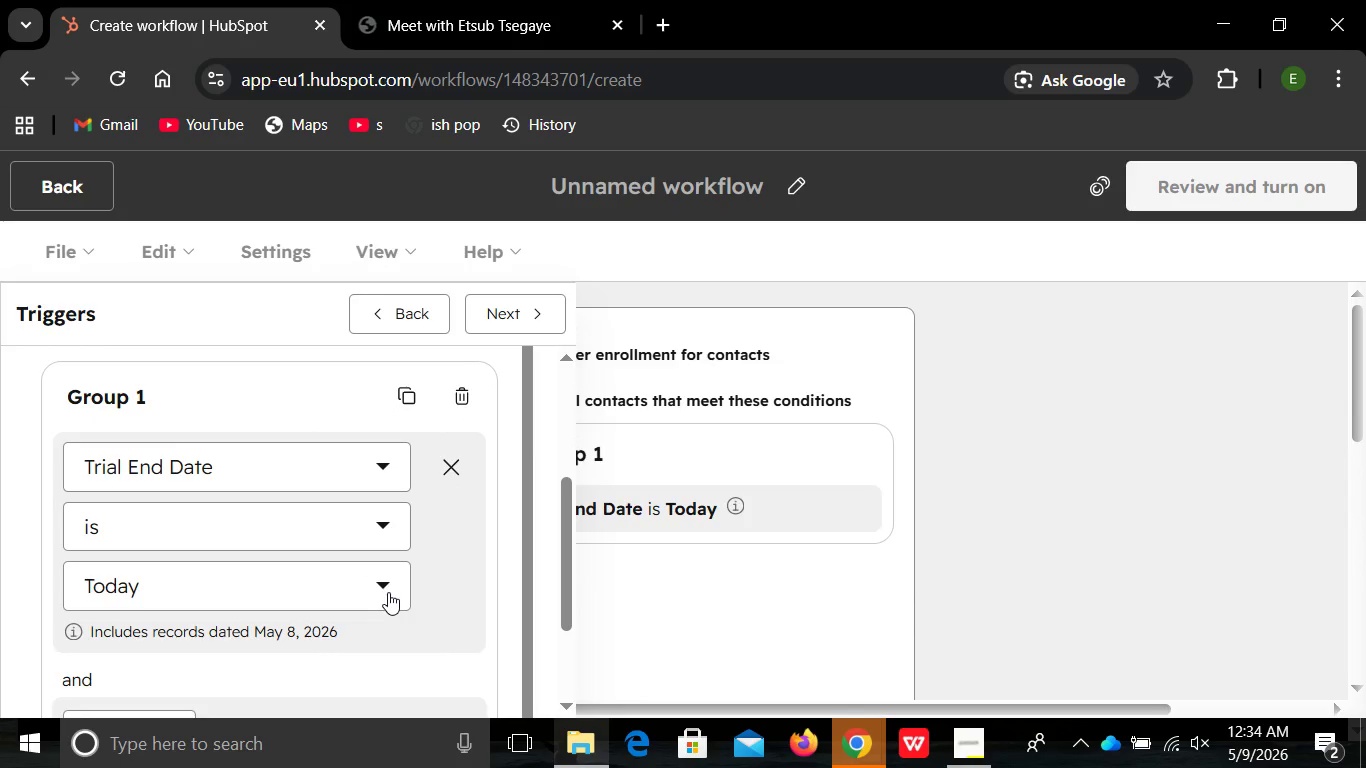 
left_click([388, 592])
 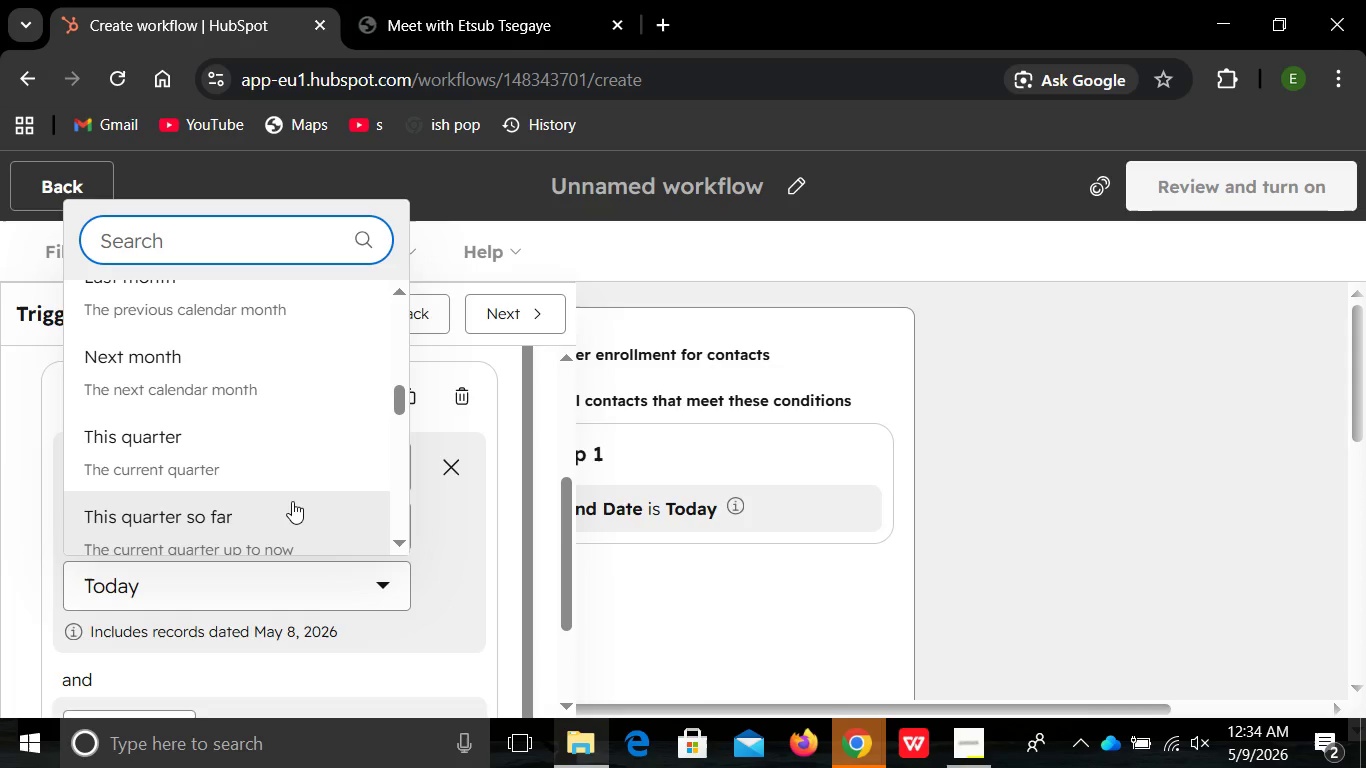 
wait(10.71)
 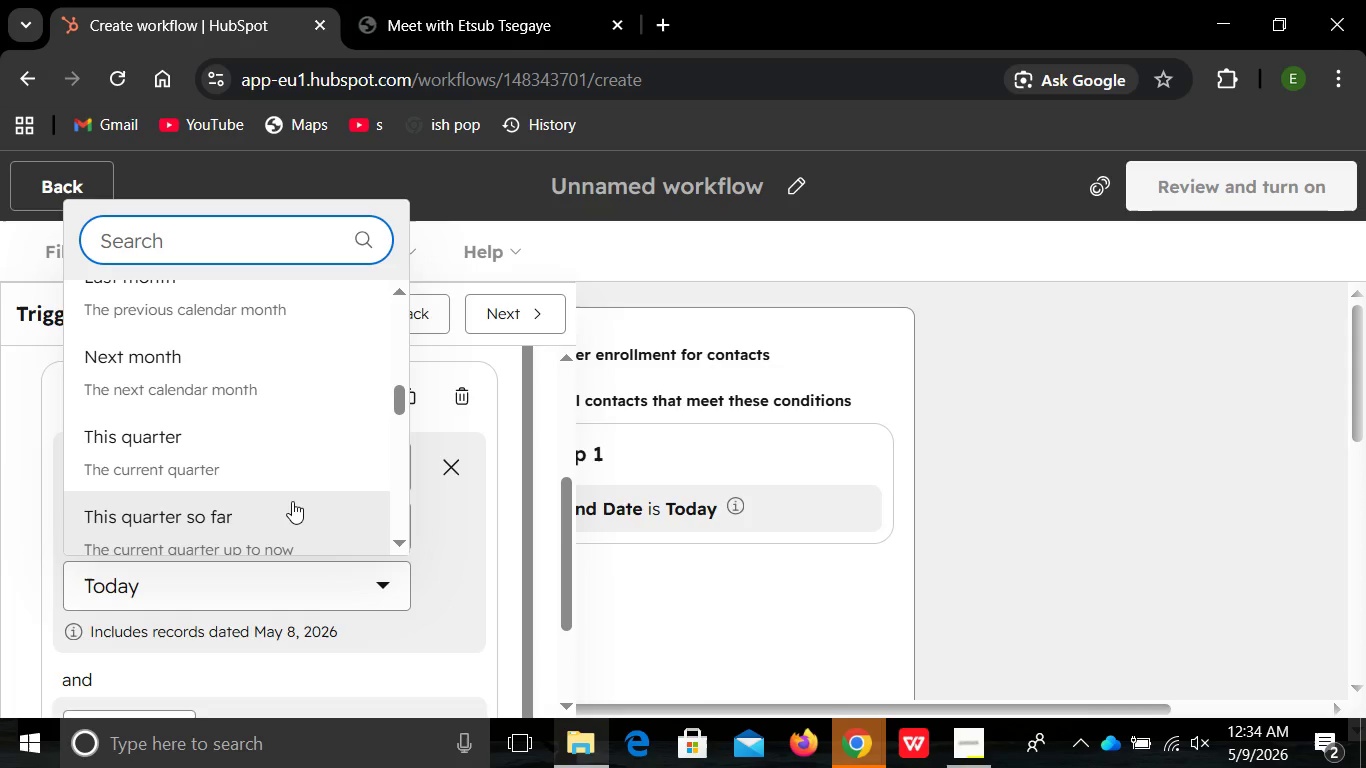 
left_click([0, 494])
 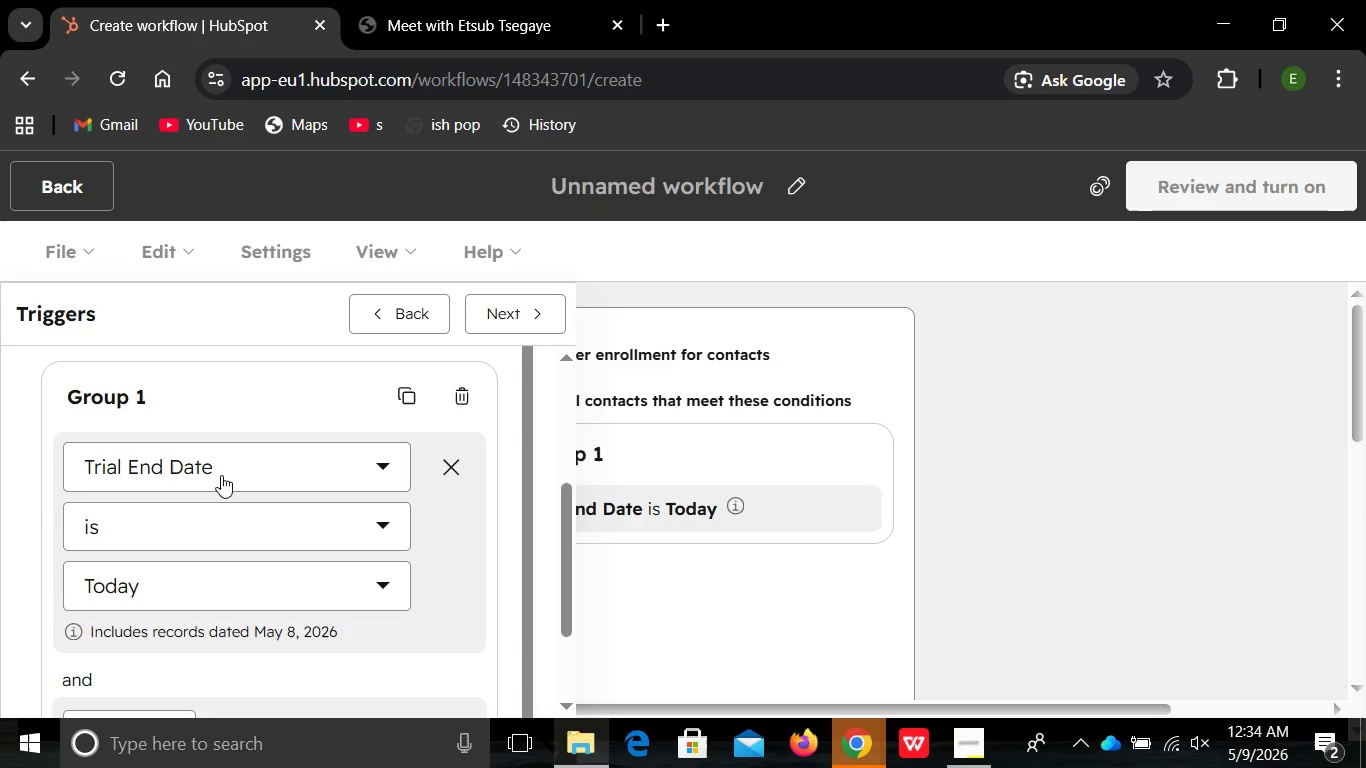 
left_click([221, 475])
 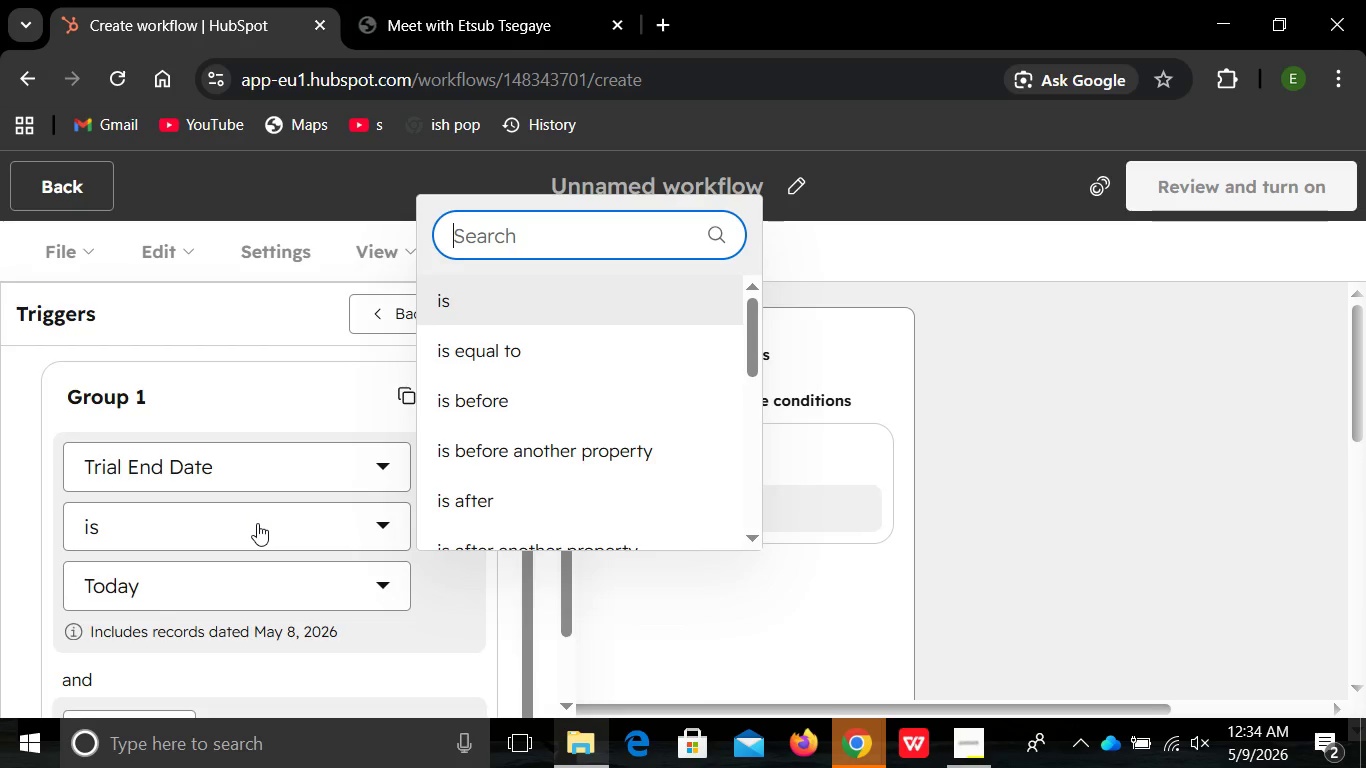 
left_click([257, 523])
 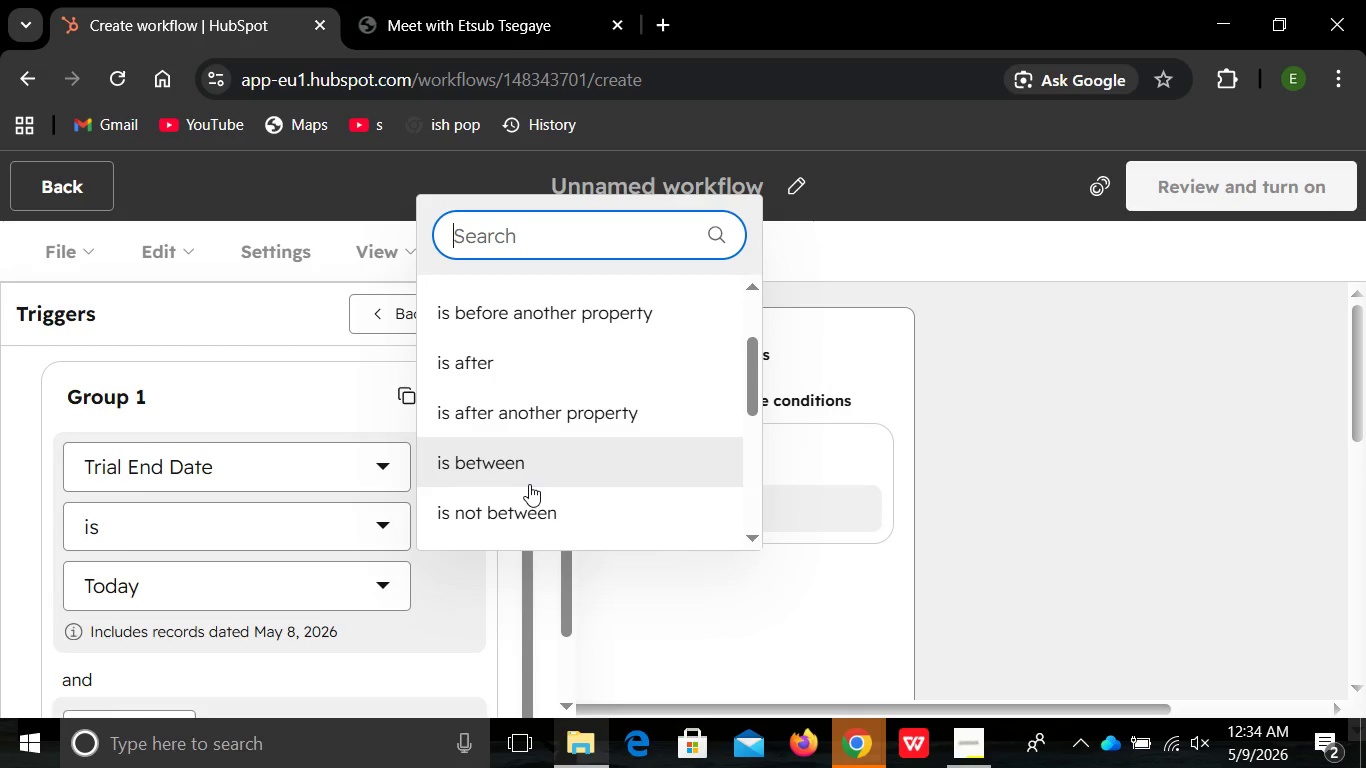 
wait(8.93)
 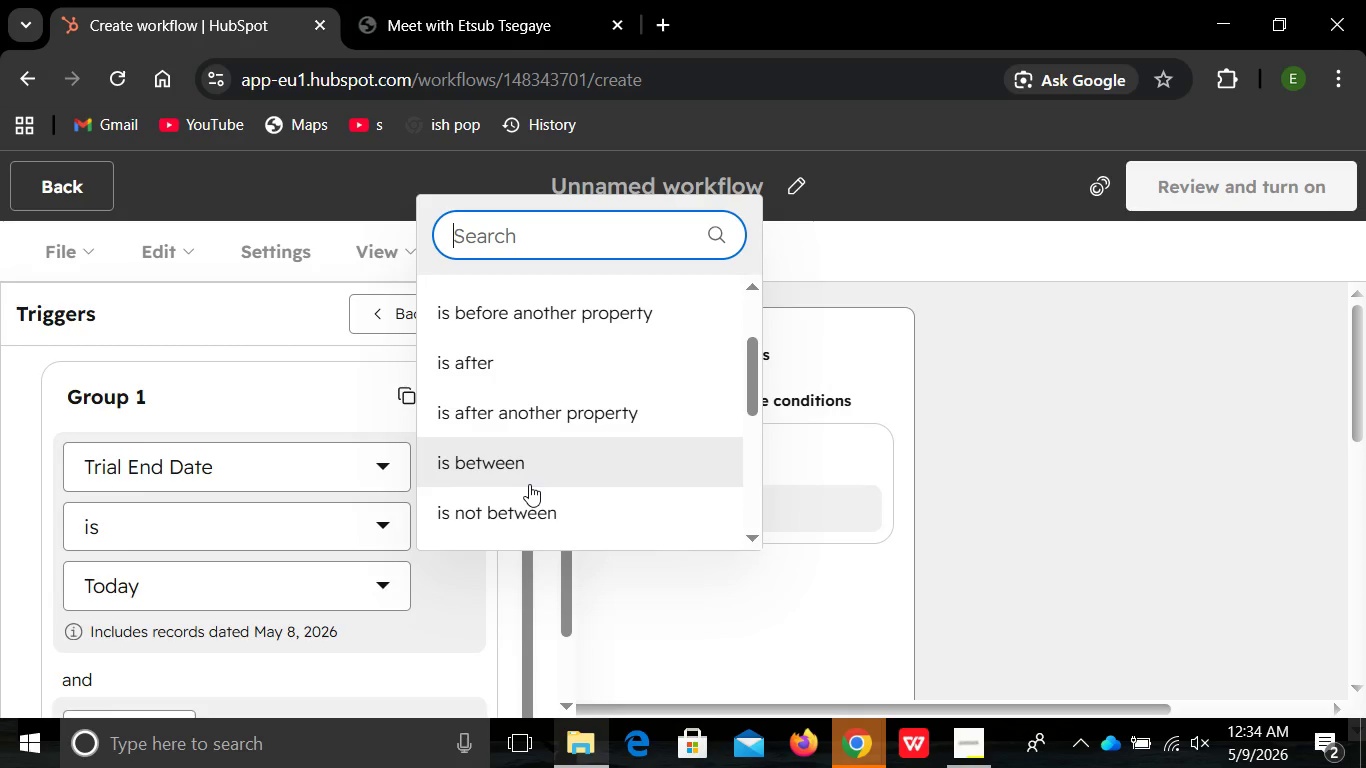 
left_click([213, 631])
 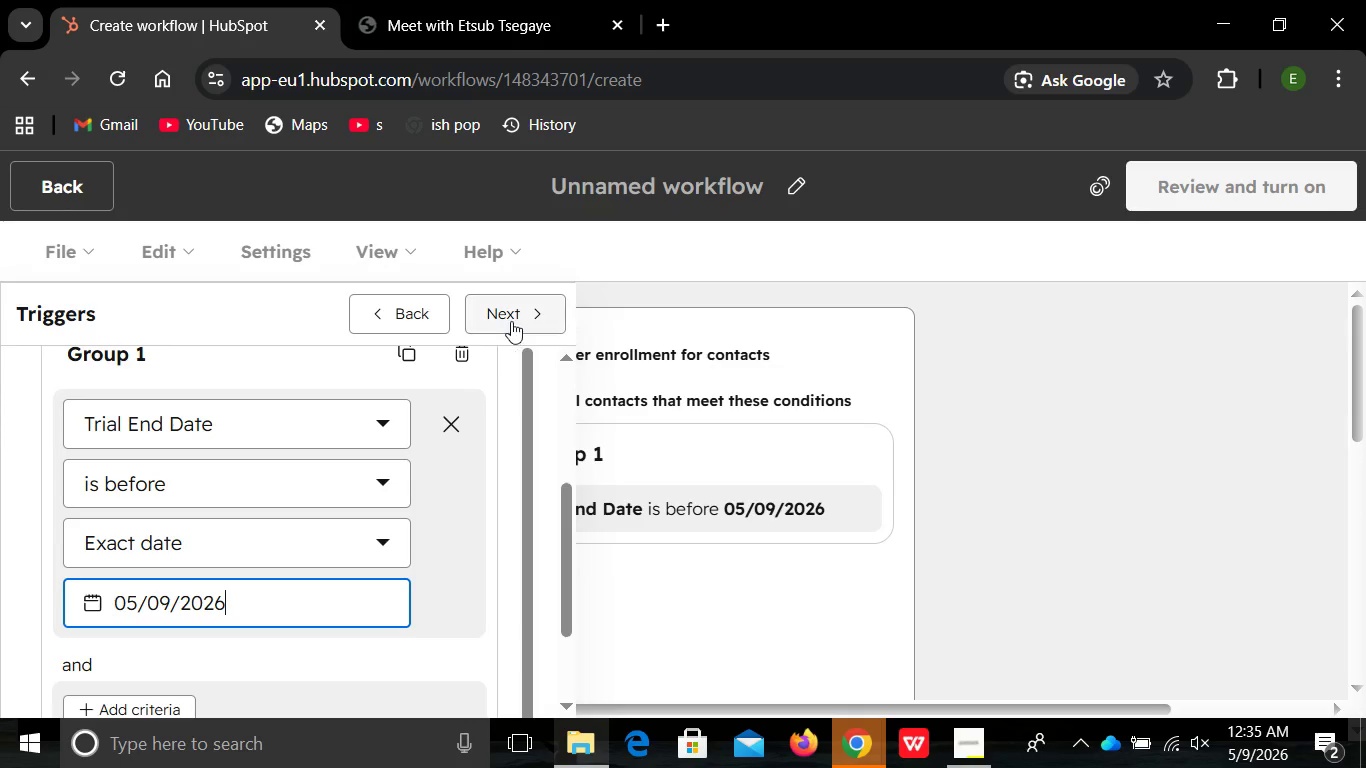 
wait(6.91)
 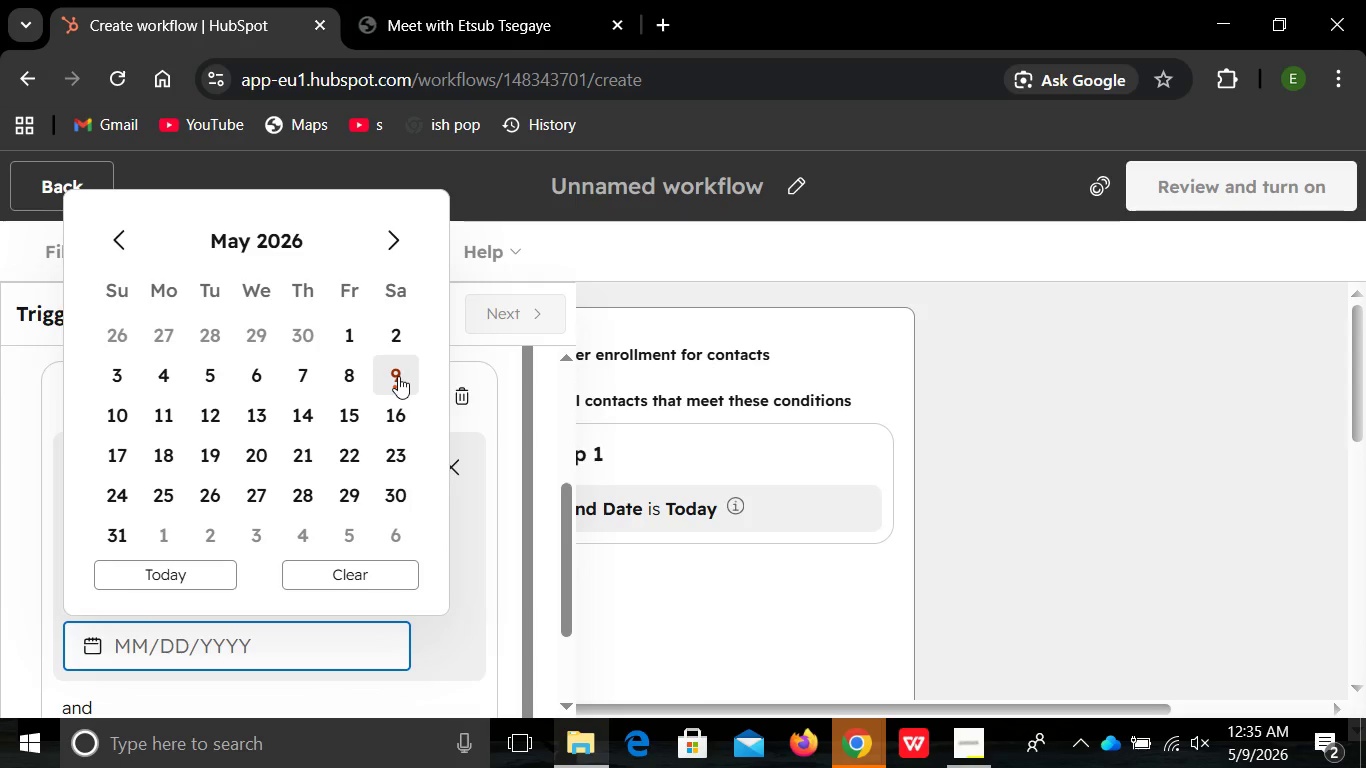 
left_click([512, 305])
 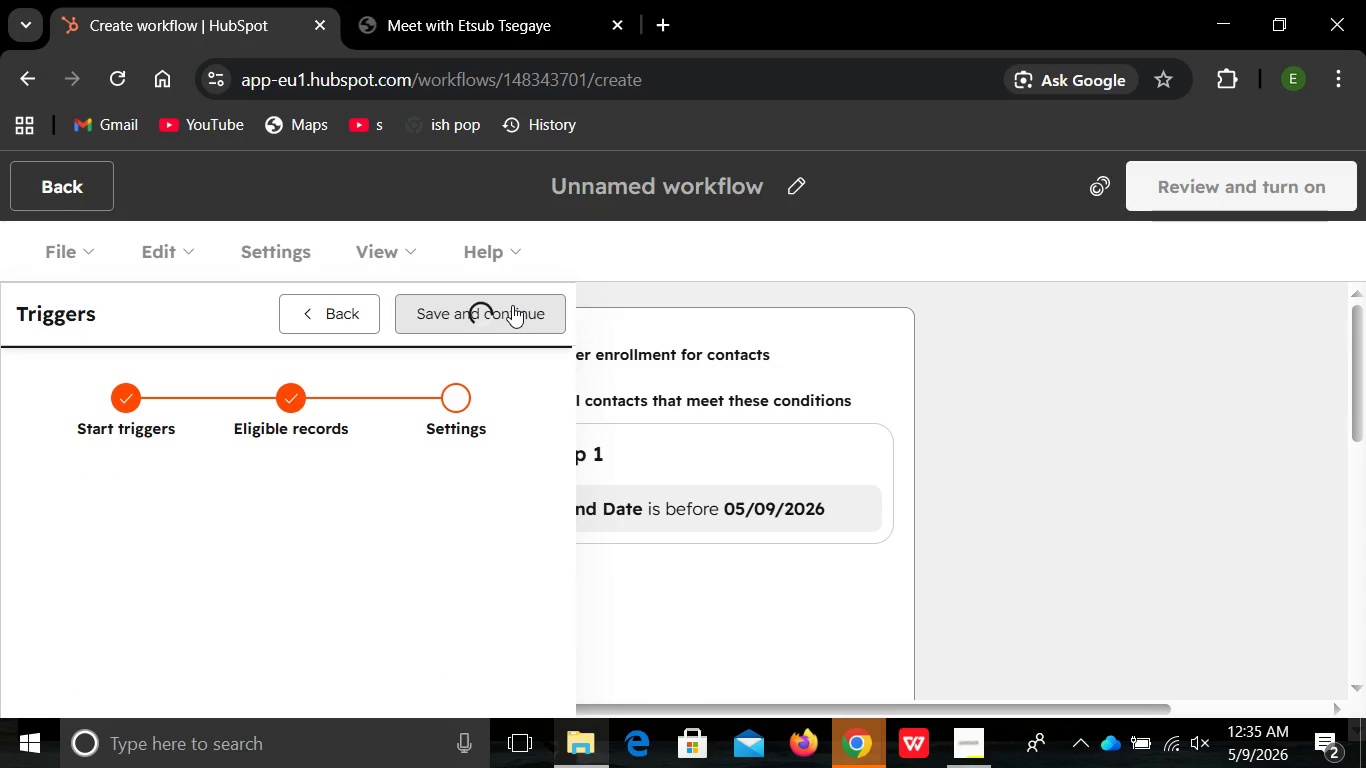 
left_click([512, 305])
 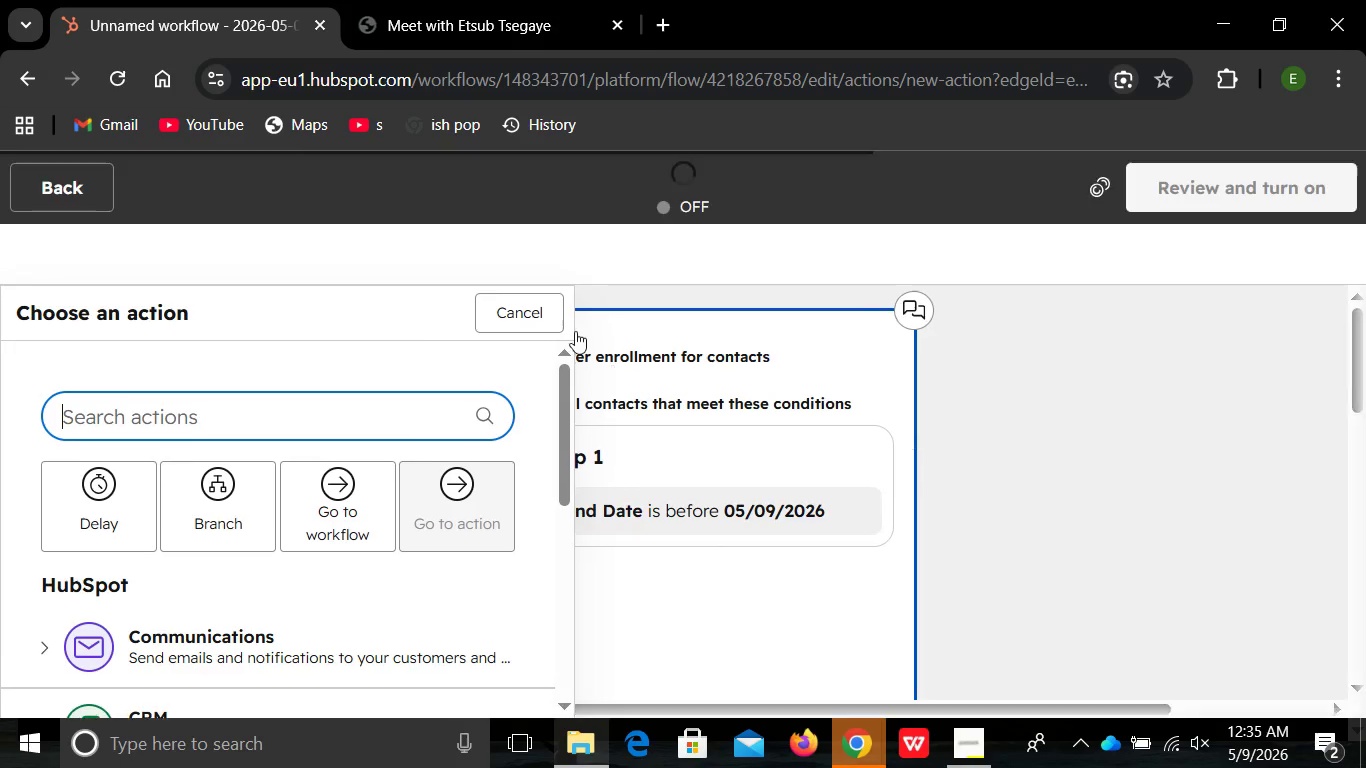 
wait(11.36)
 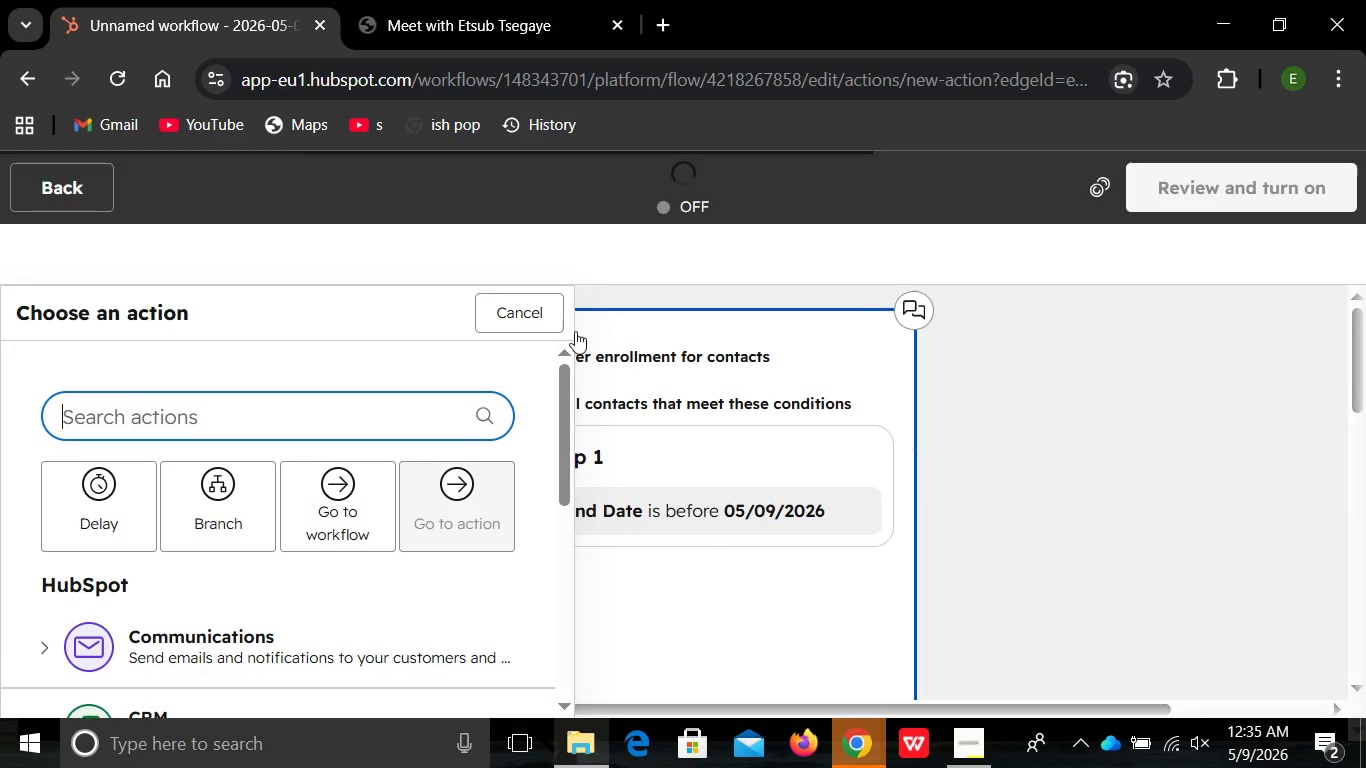 
left_click([530, 305])
 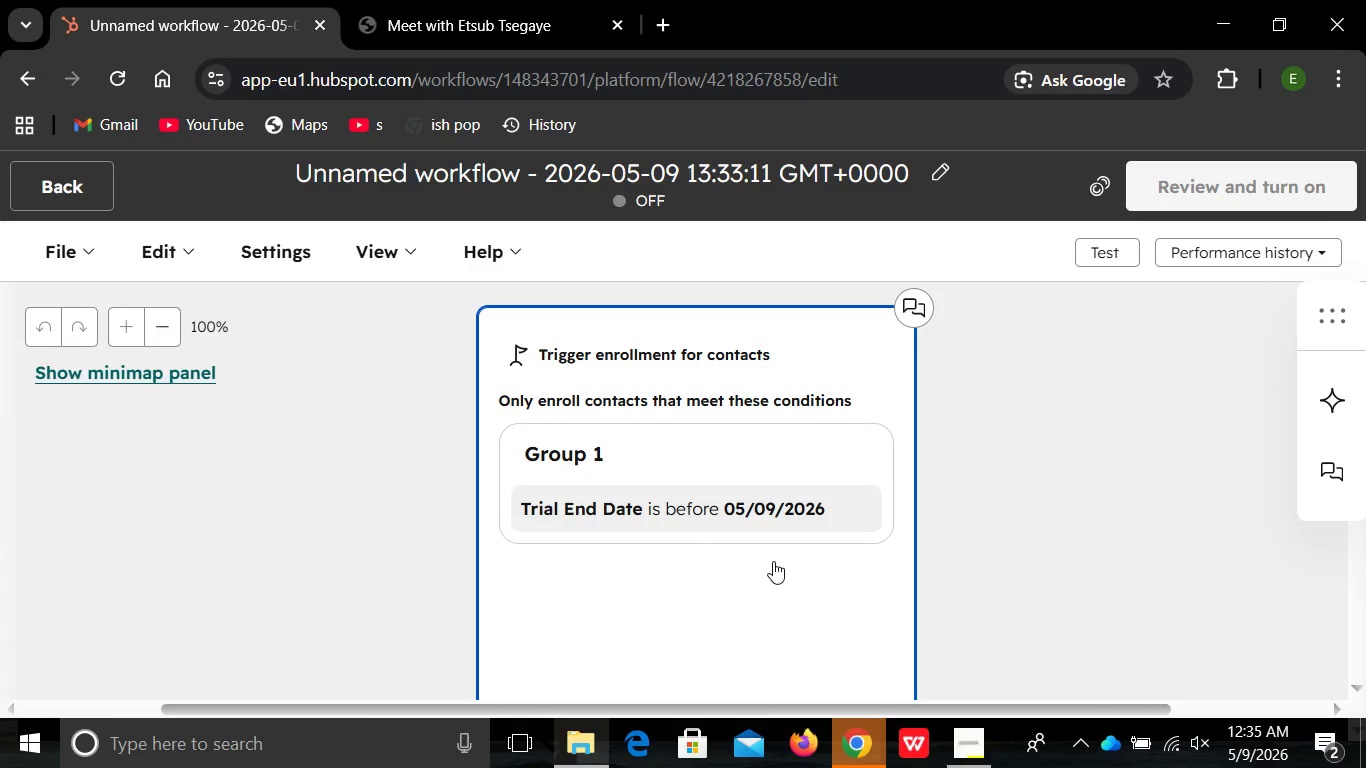 
wait(10.04)
 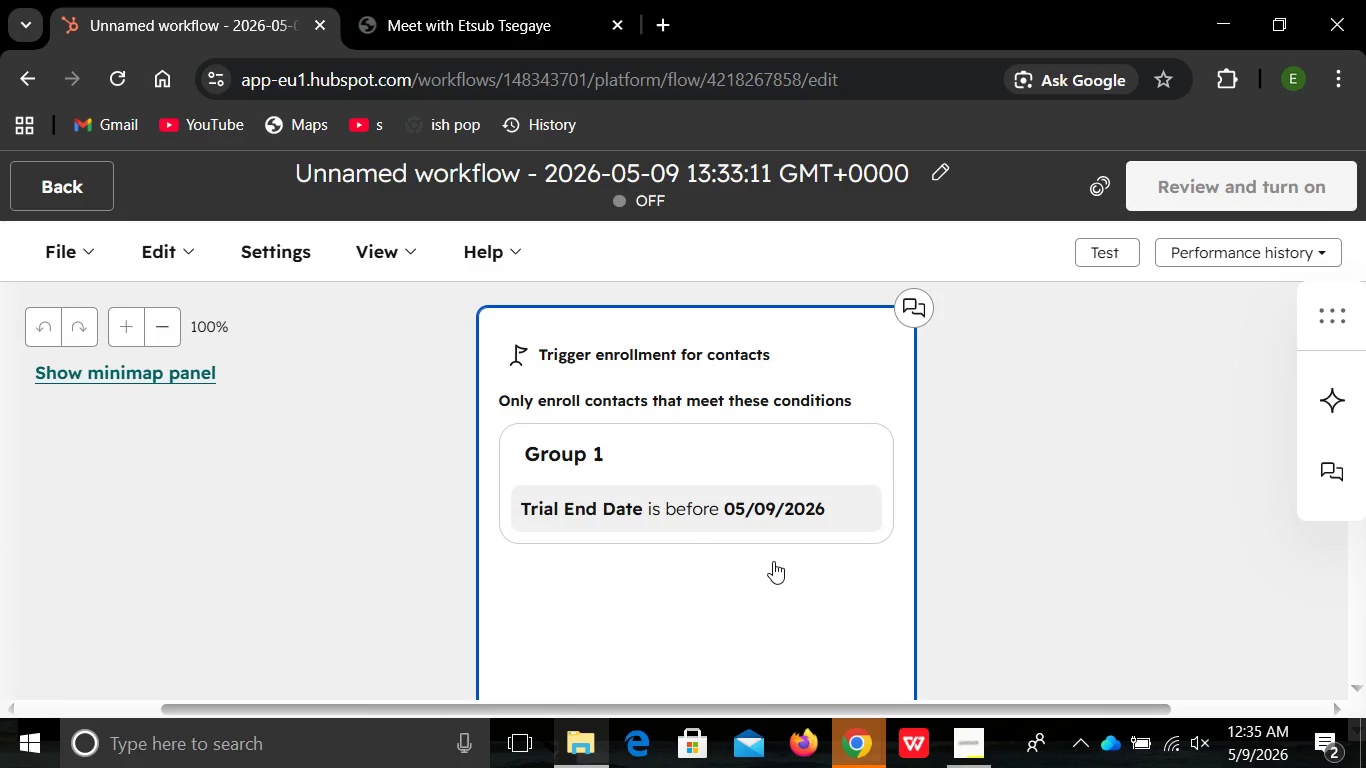 
left_click([747, 554])
 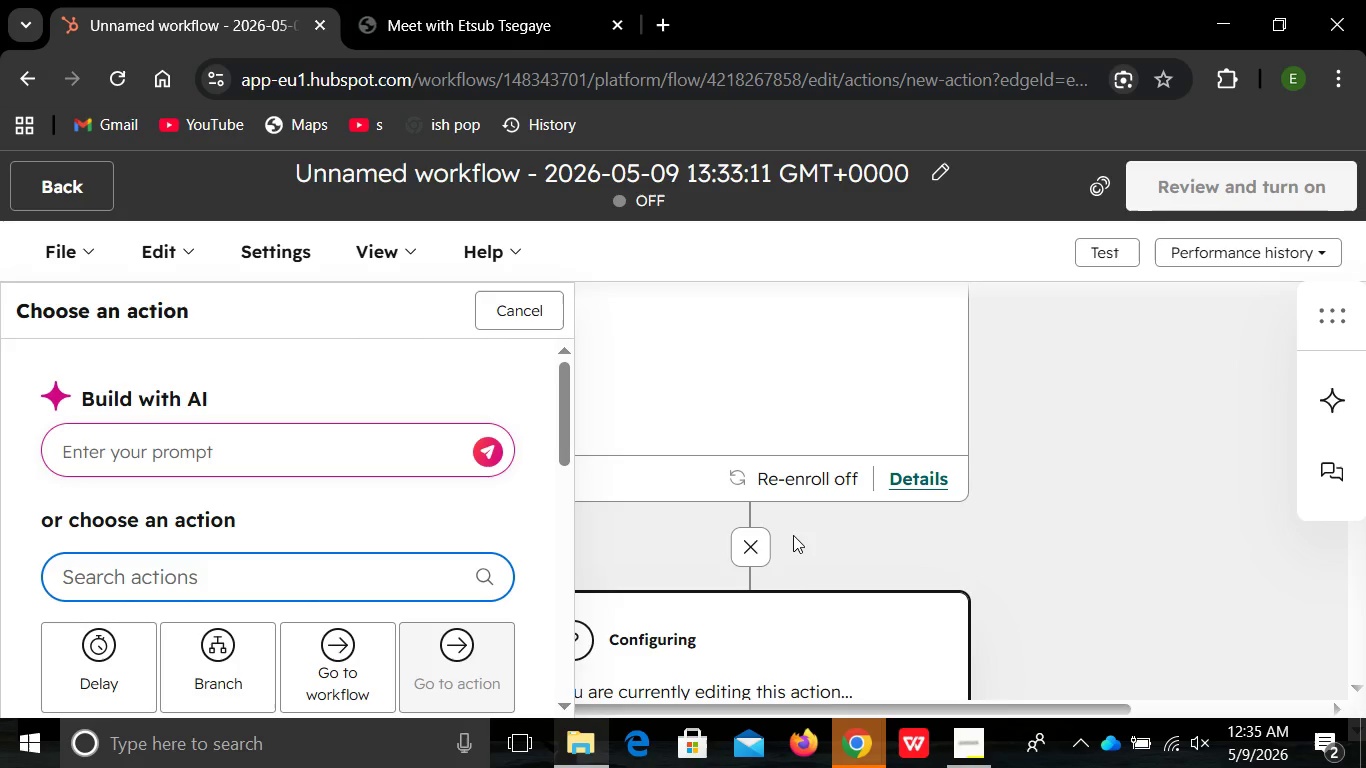 
wait(6.72)
 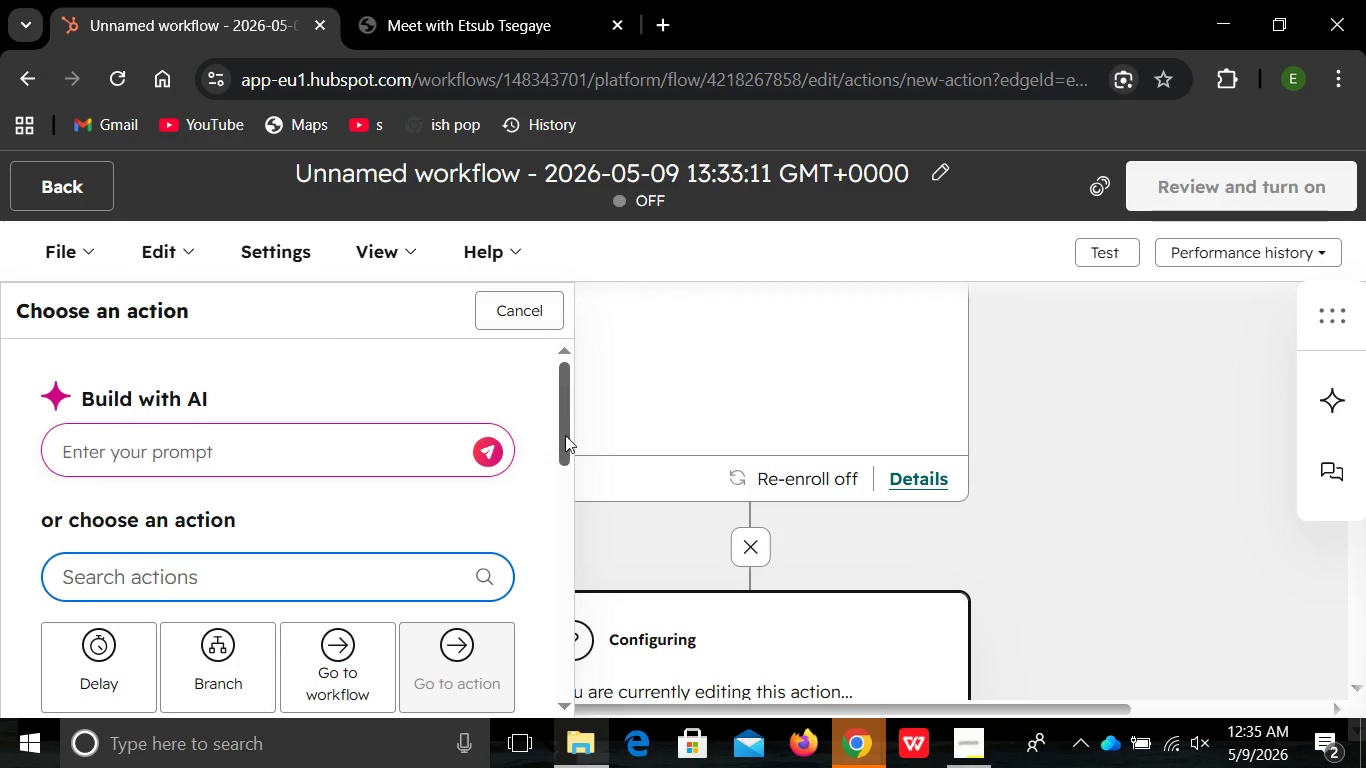 
left_click([773, 646])
 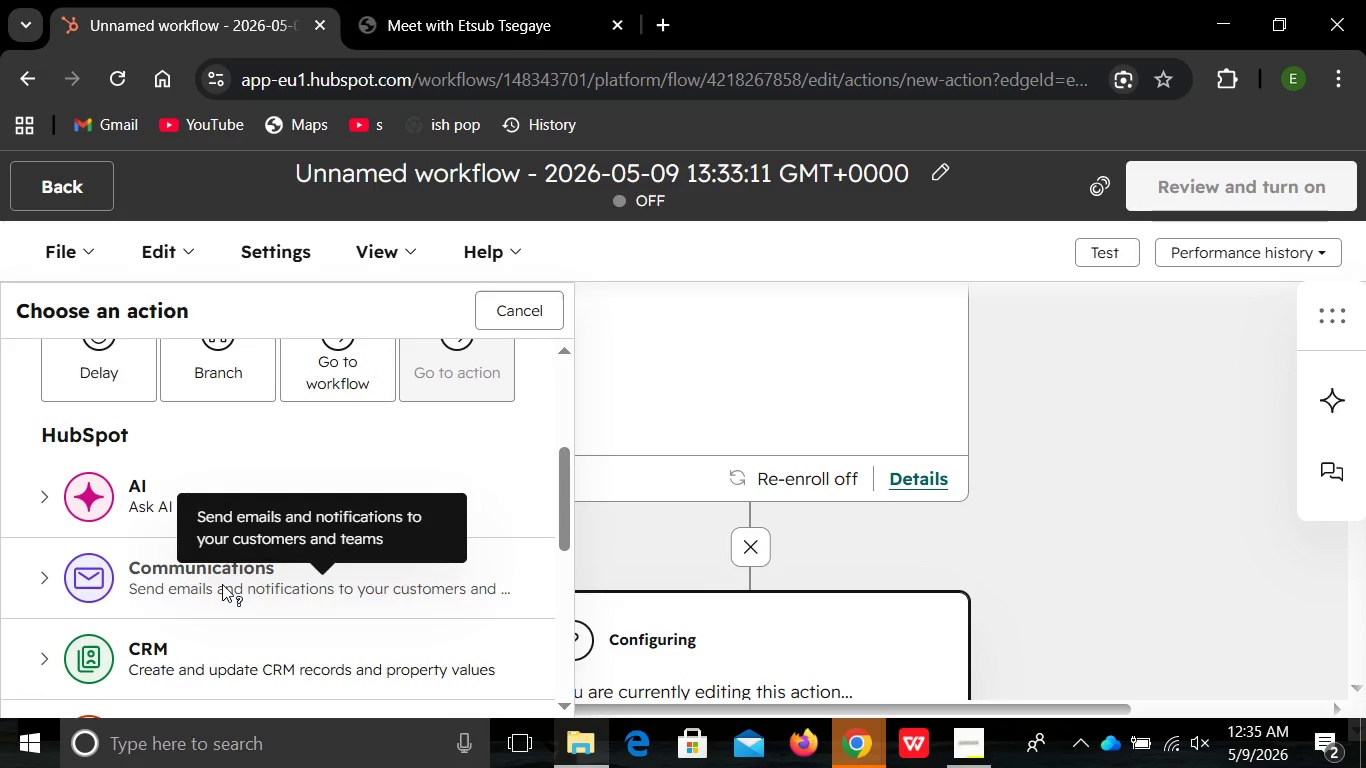 
left_click([222, 584])
 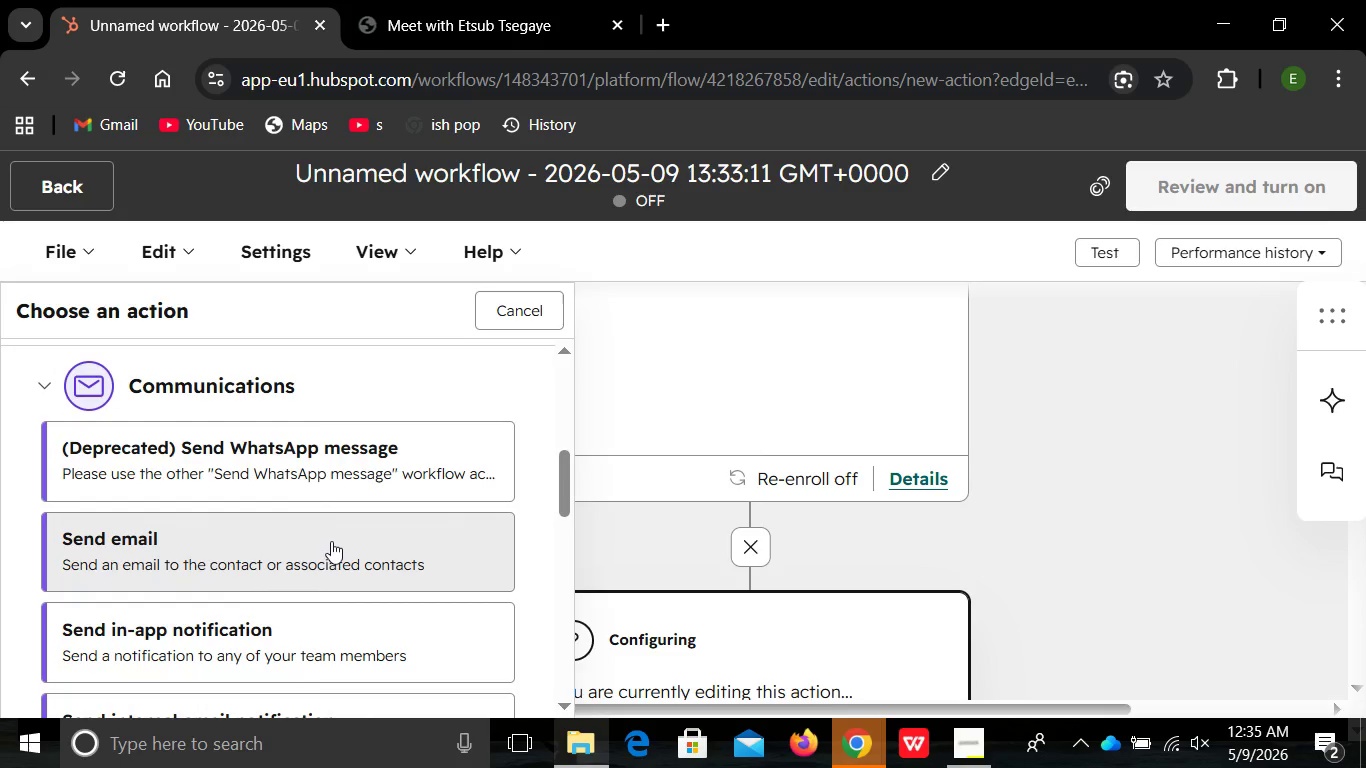 
left_click([331, 541])
 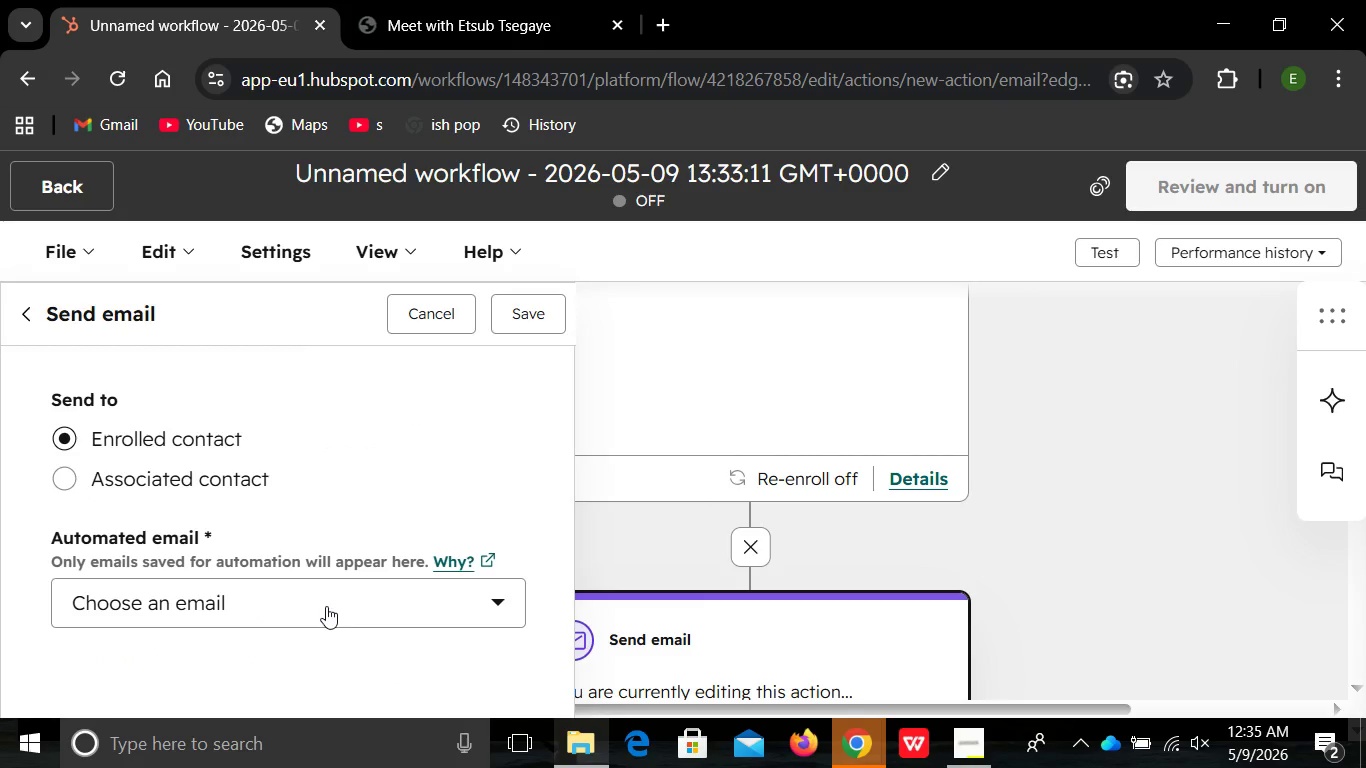 
left_click([326, 606])
 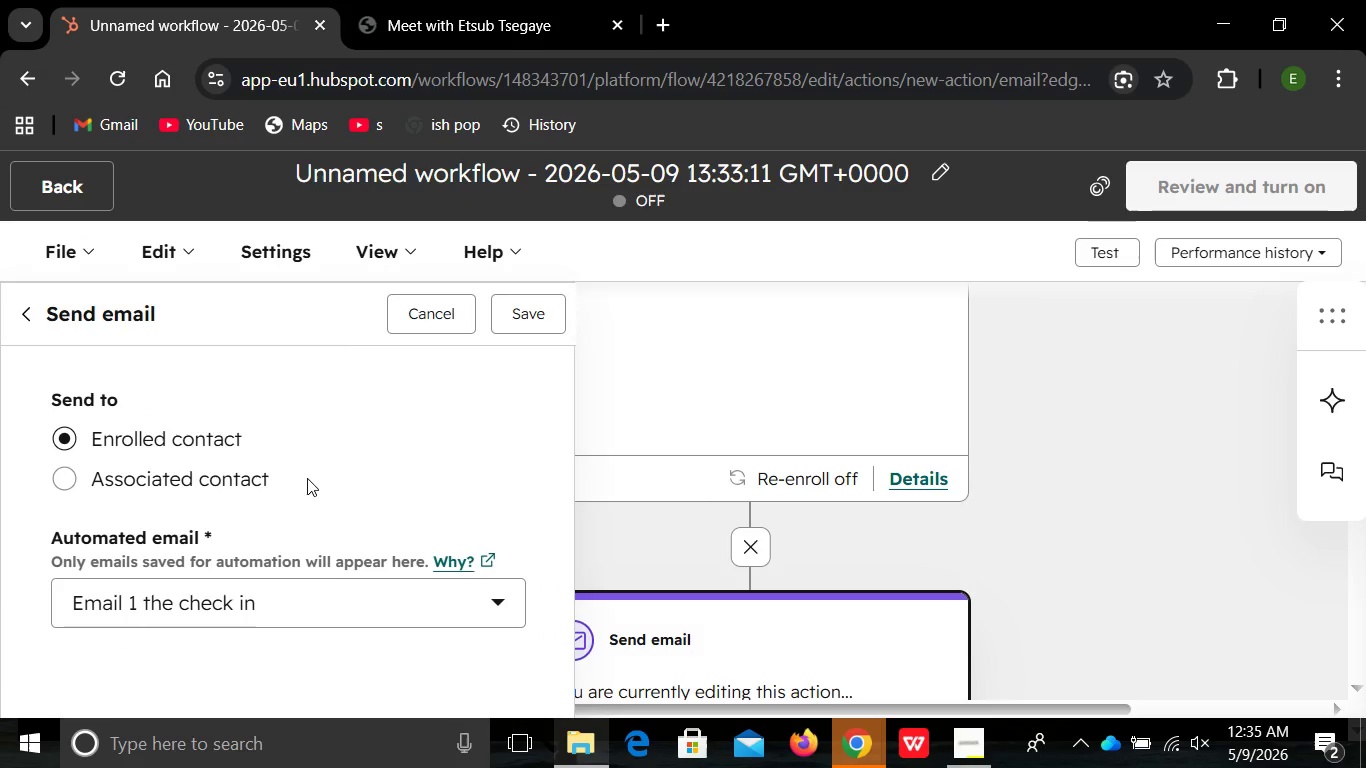 
left_click([307, 478])
 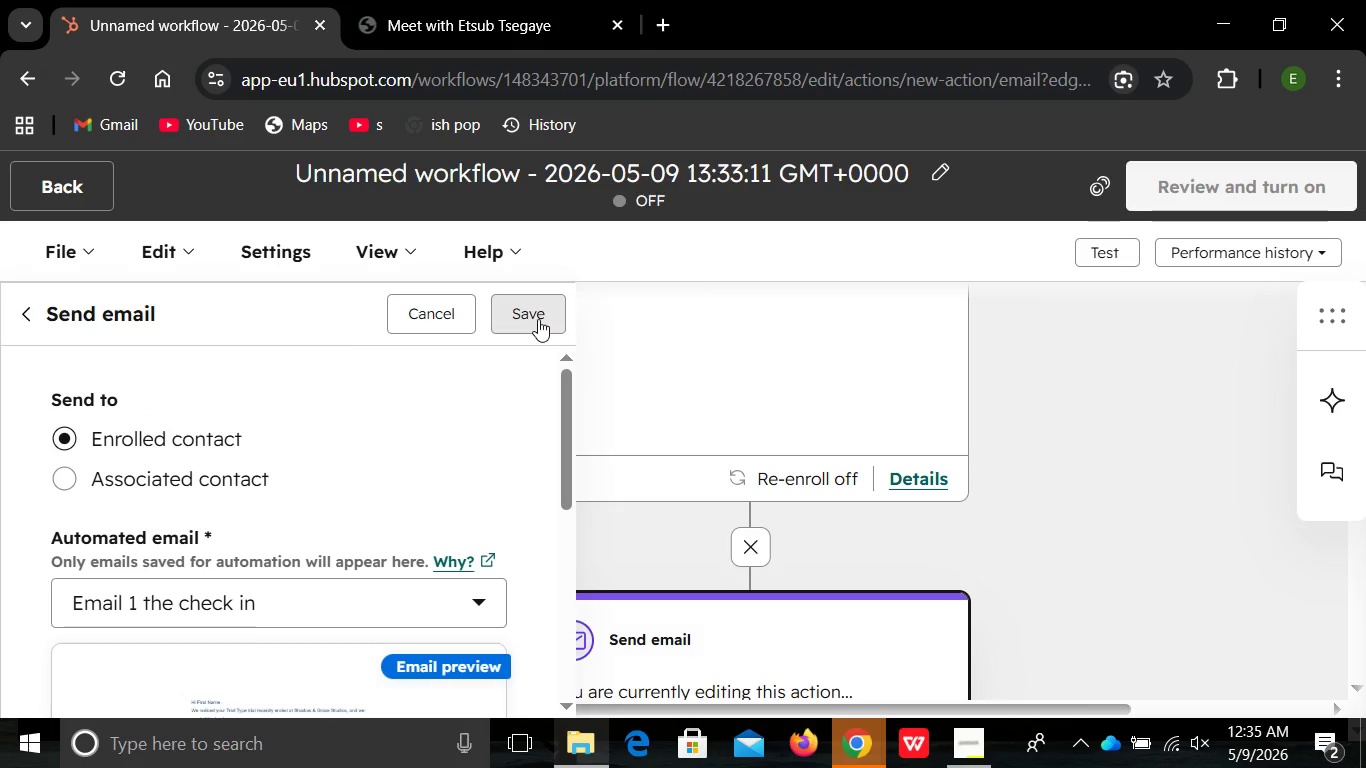 
left_click([538, 319])
 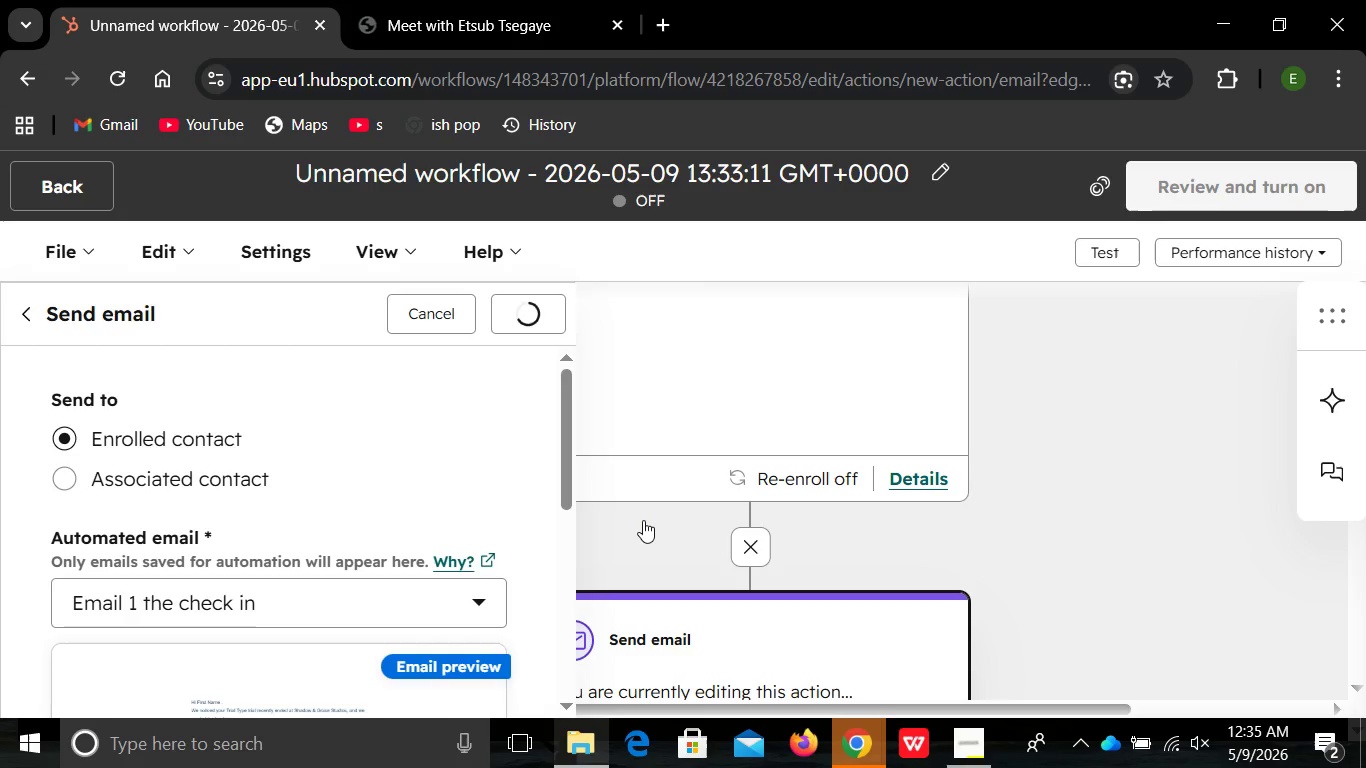 
mouse_move([666, 530])
 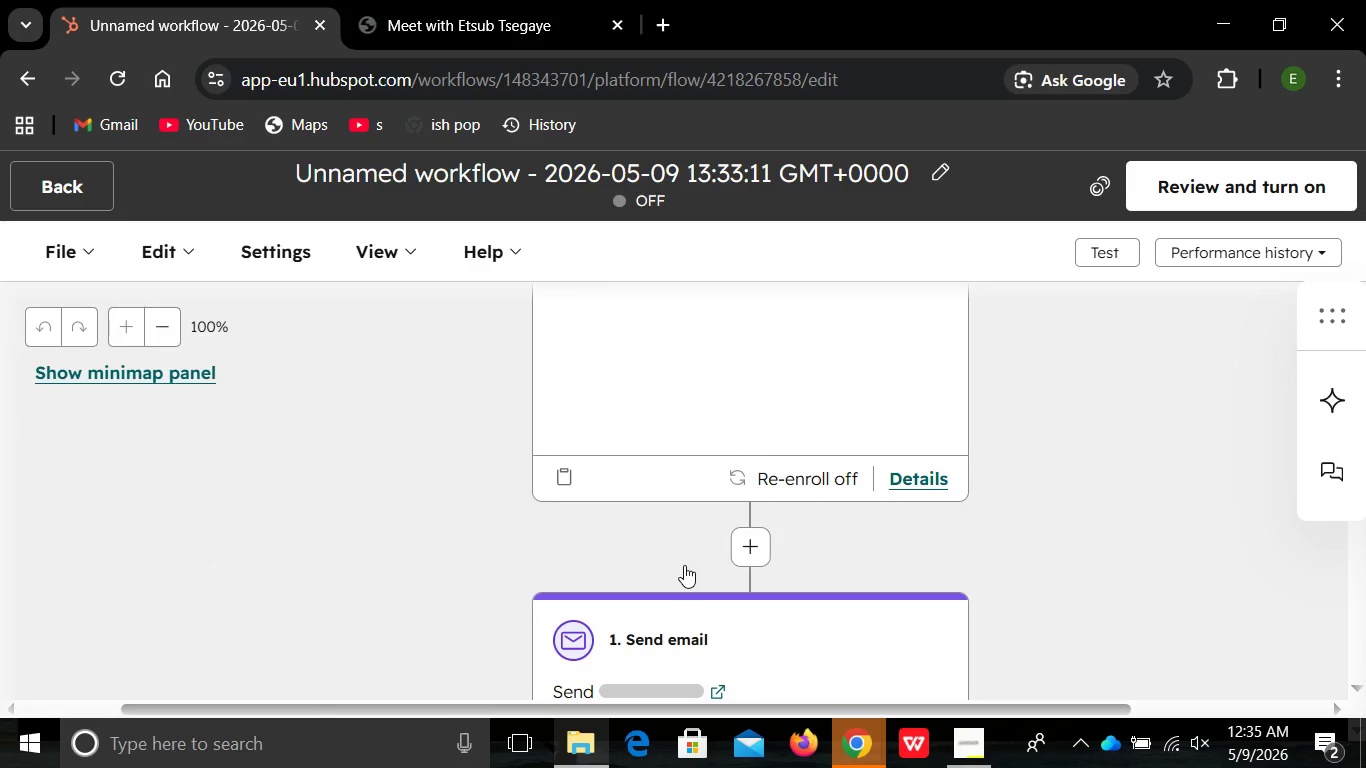 
mouse_move([740, 561])
 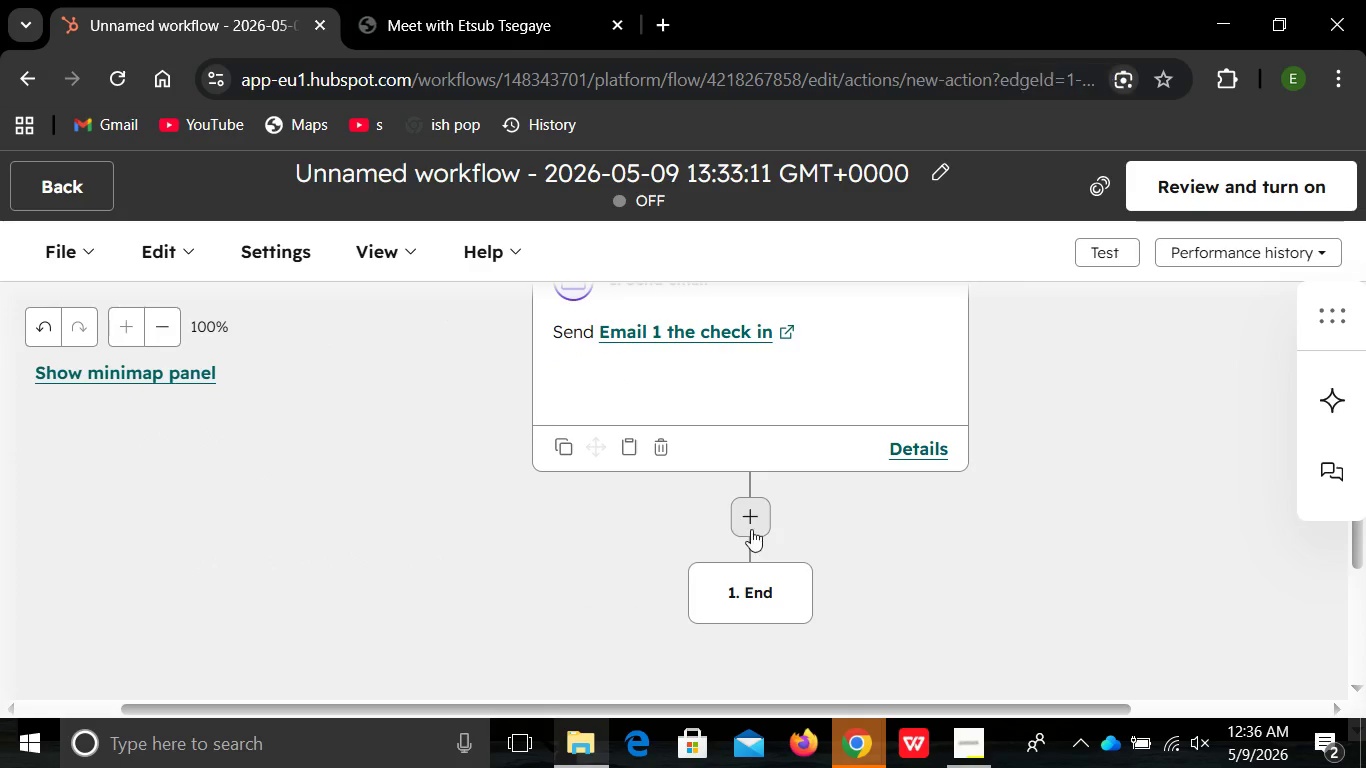 
left_click([751, 529])
 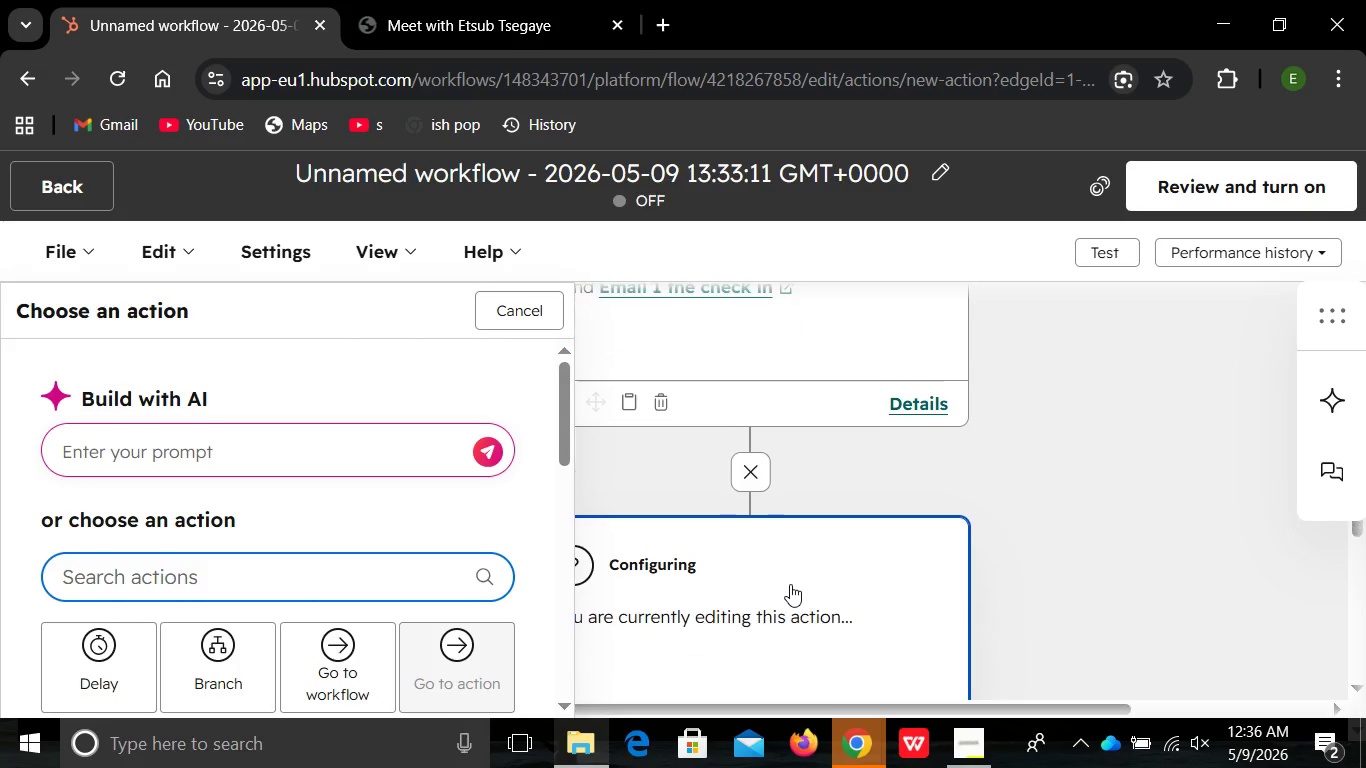 
wait(5.28)
 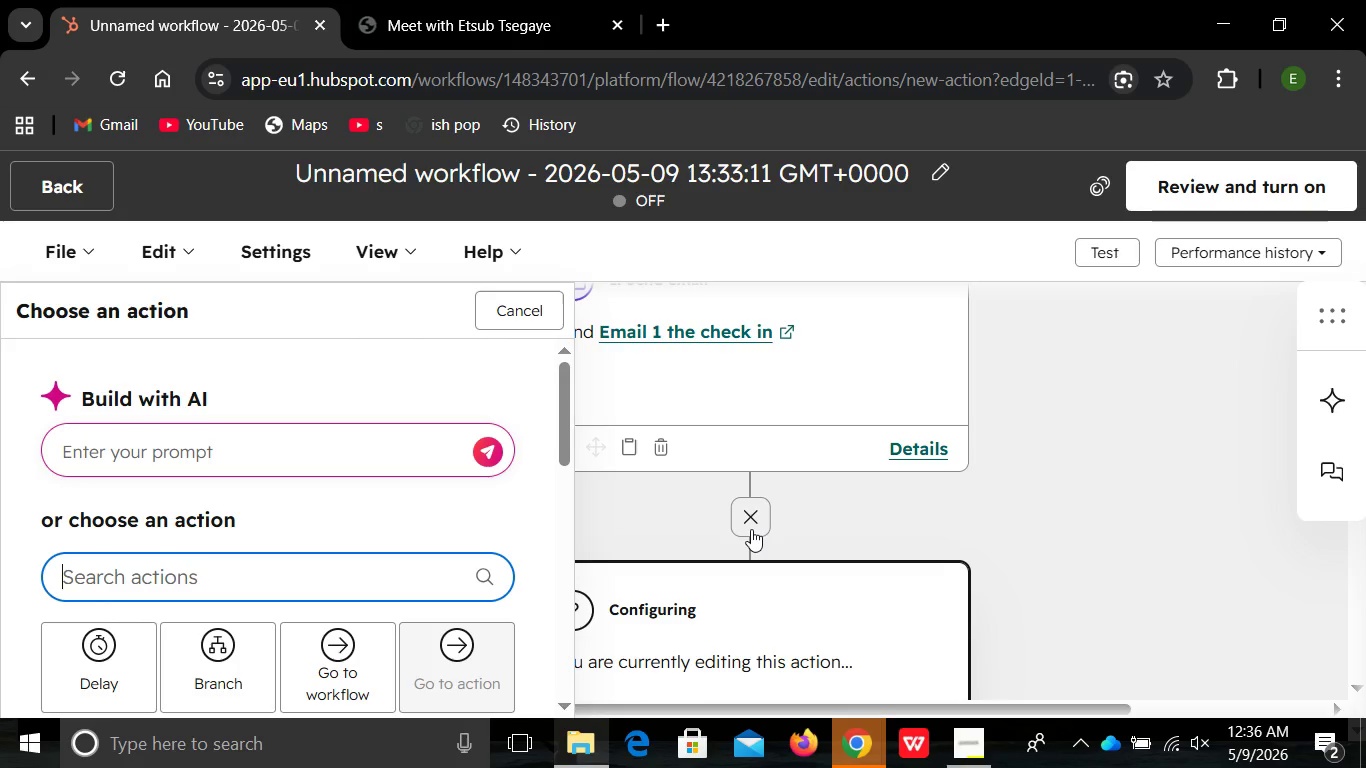 
left_click_drag(start_coordinate=[790, 584], to_coordinate=[121, 650])
 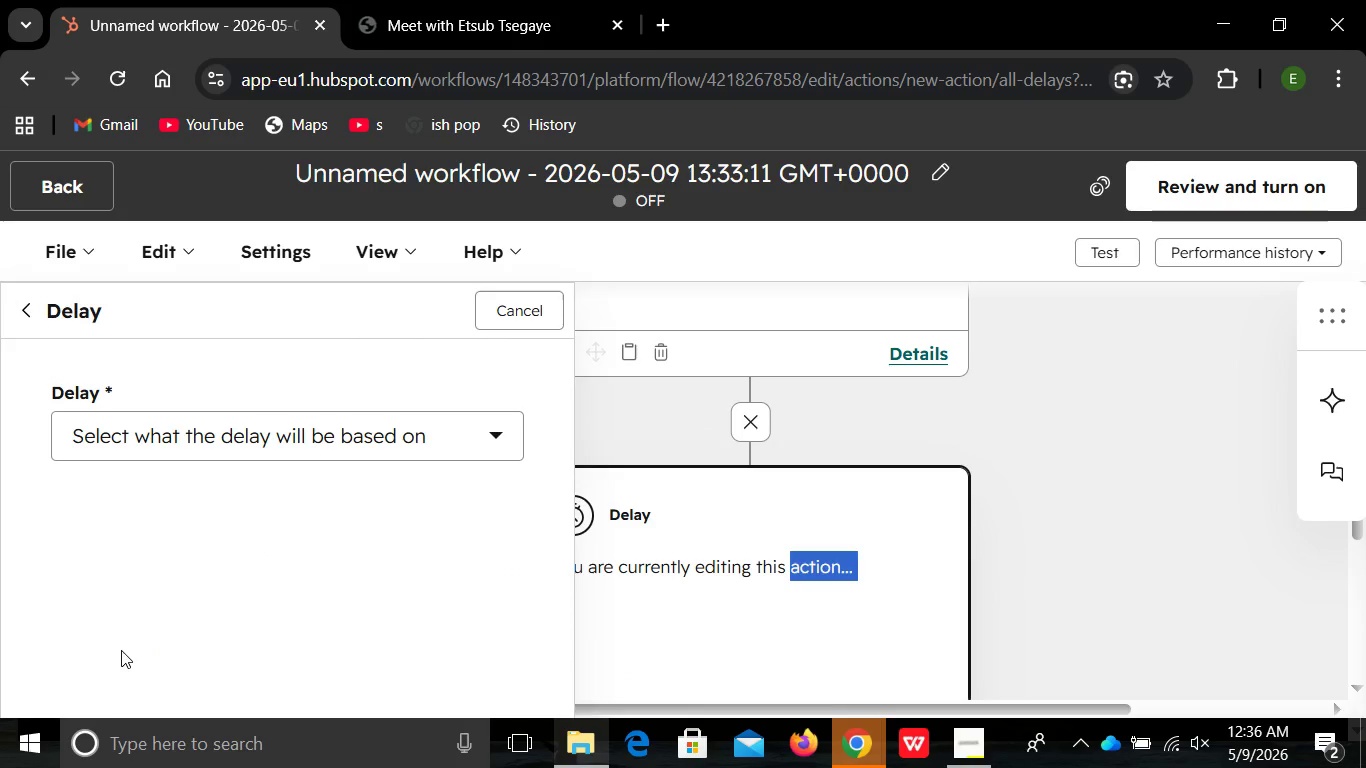 
left_click([121, 650])
 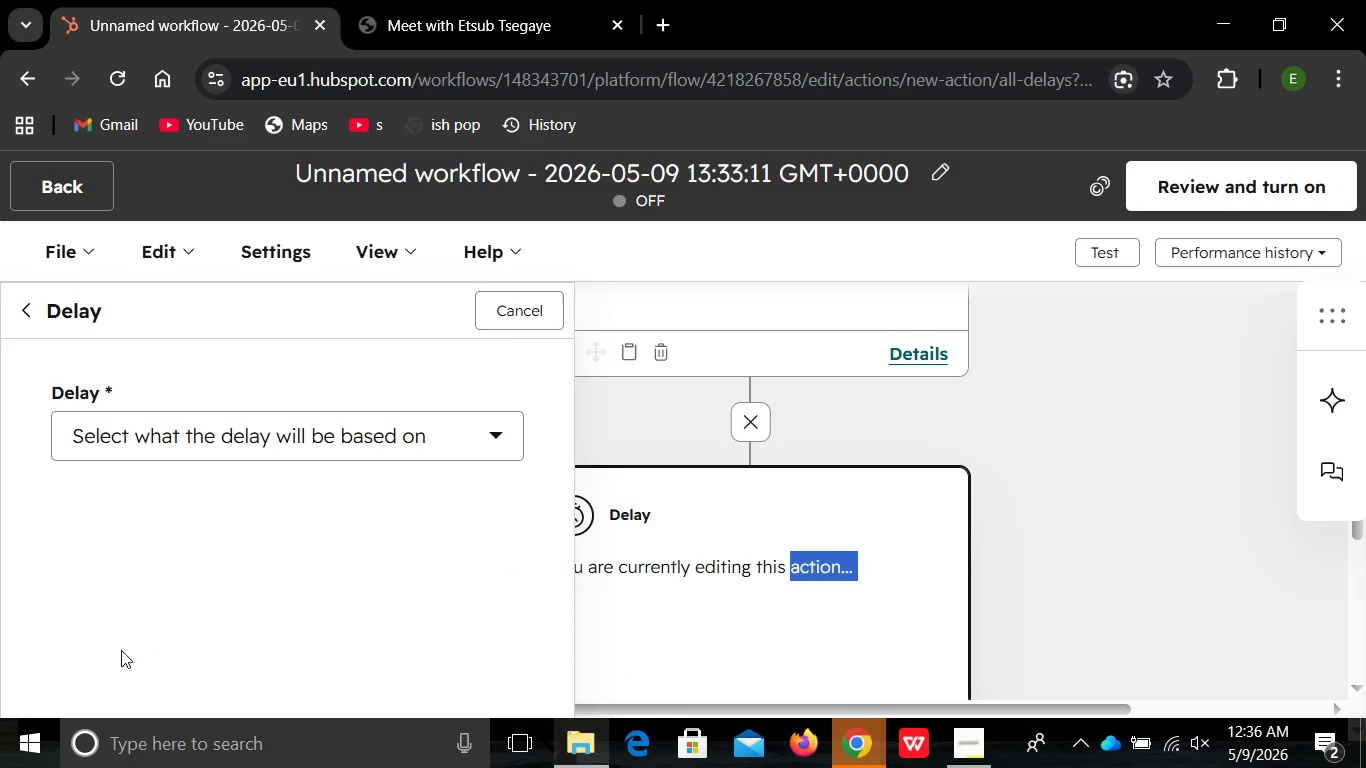 
left_click_drag(start_coordinate=[121, 650], to_coordinate=[301, 426])
 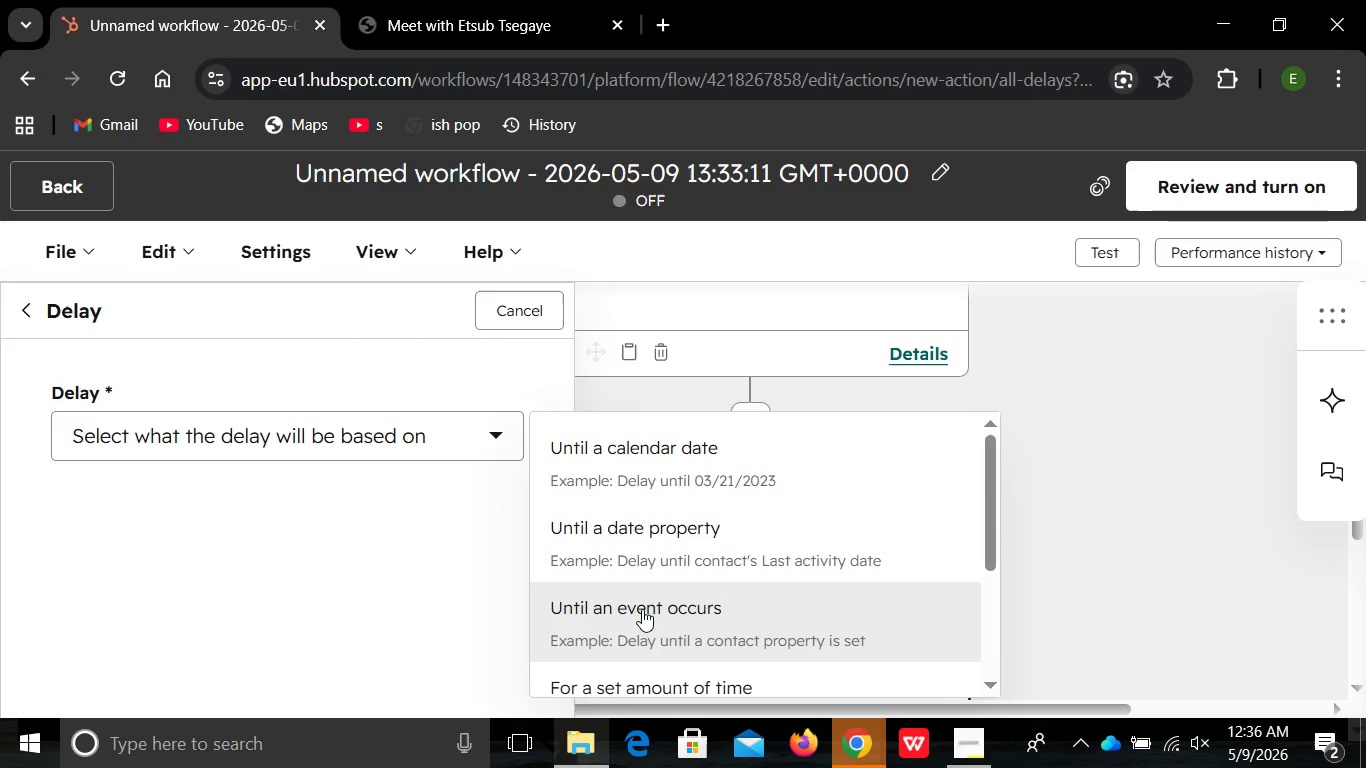 
left_click([301, 426])
 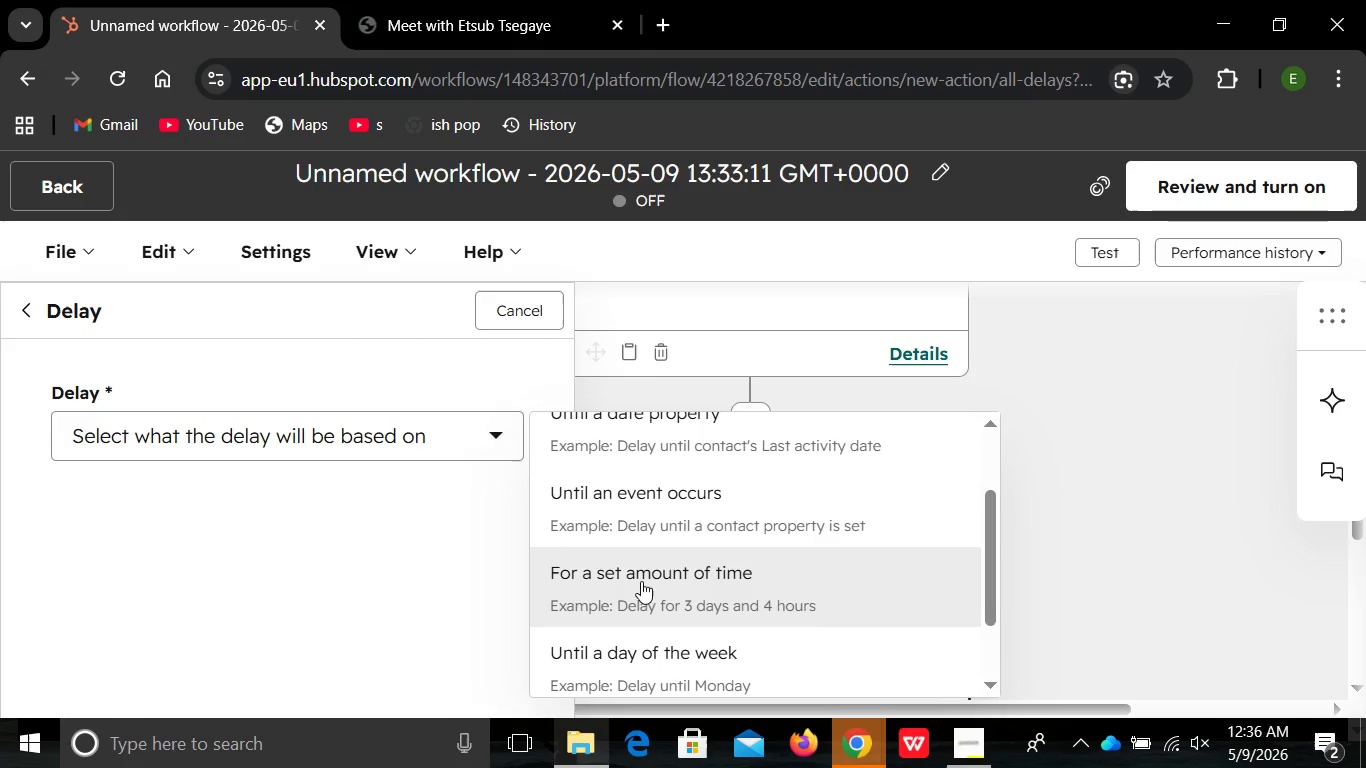 
left_click([641, 581])
 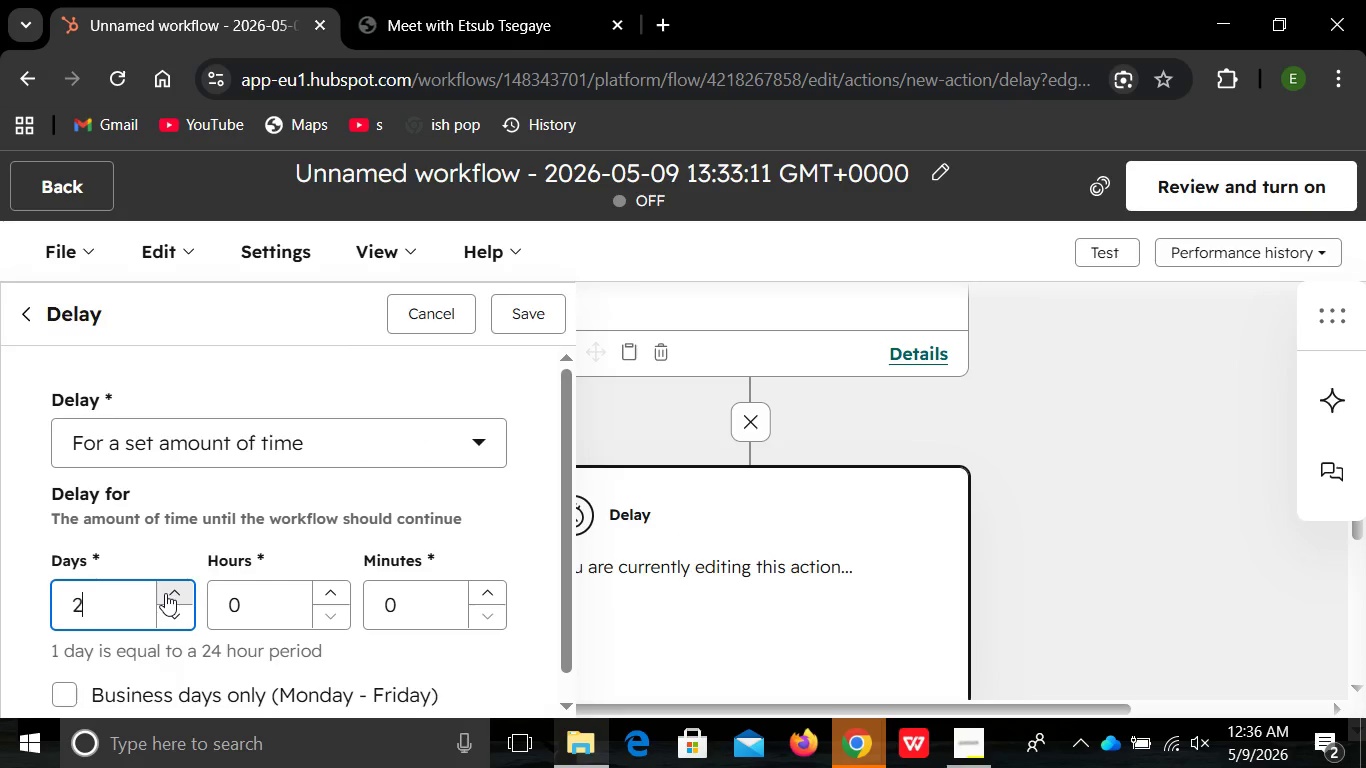 
left_click([165, 593])
 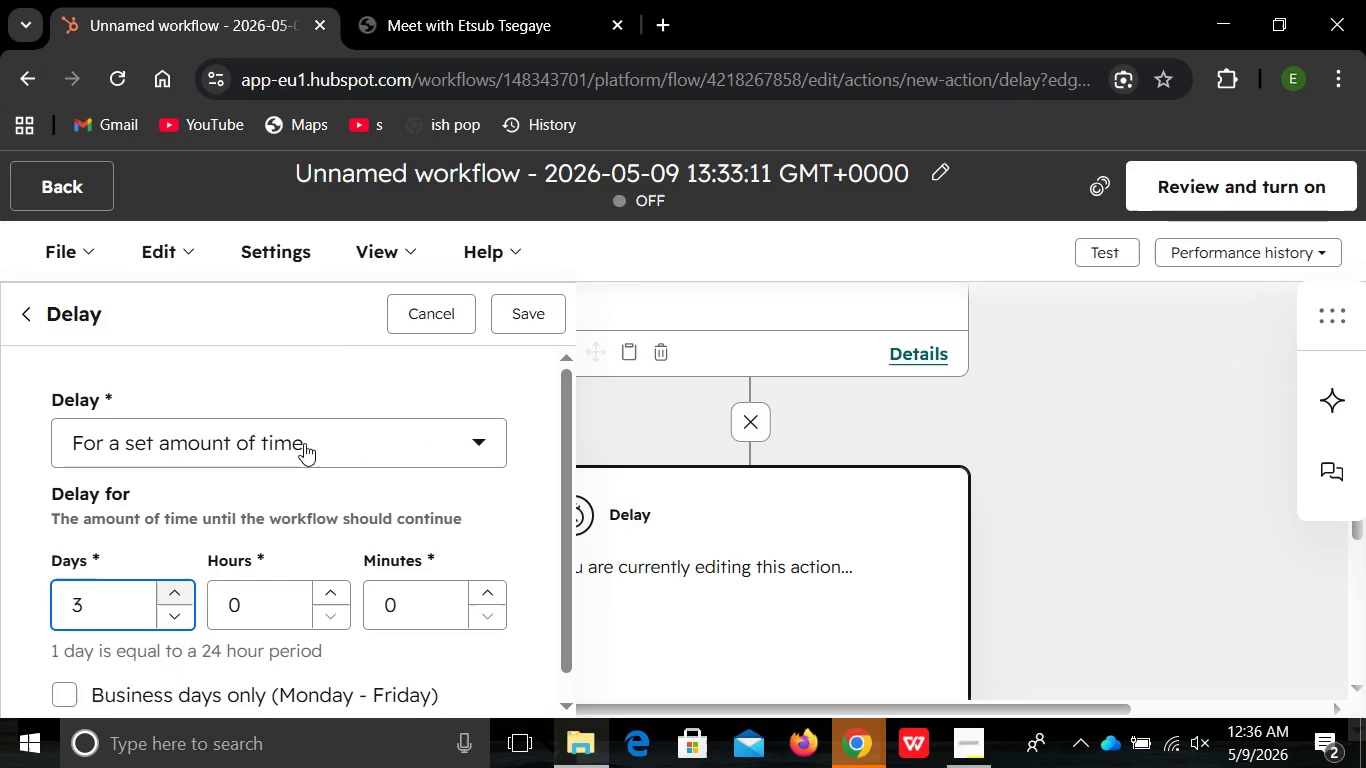 
left_click([165, 593])
 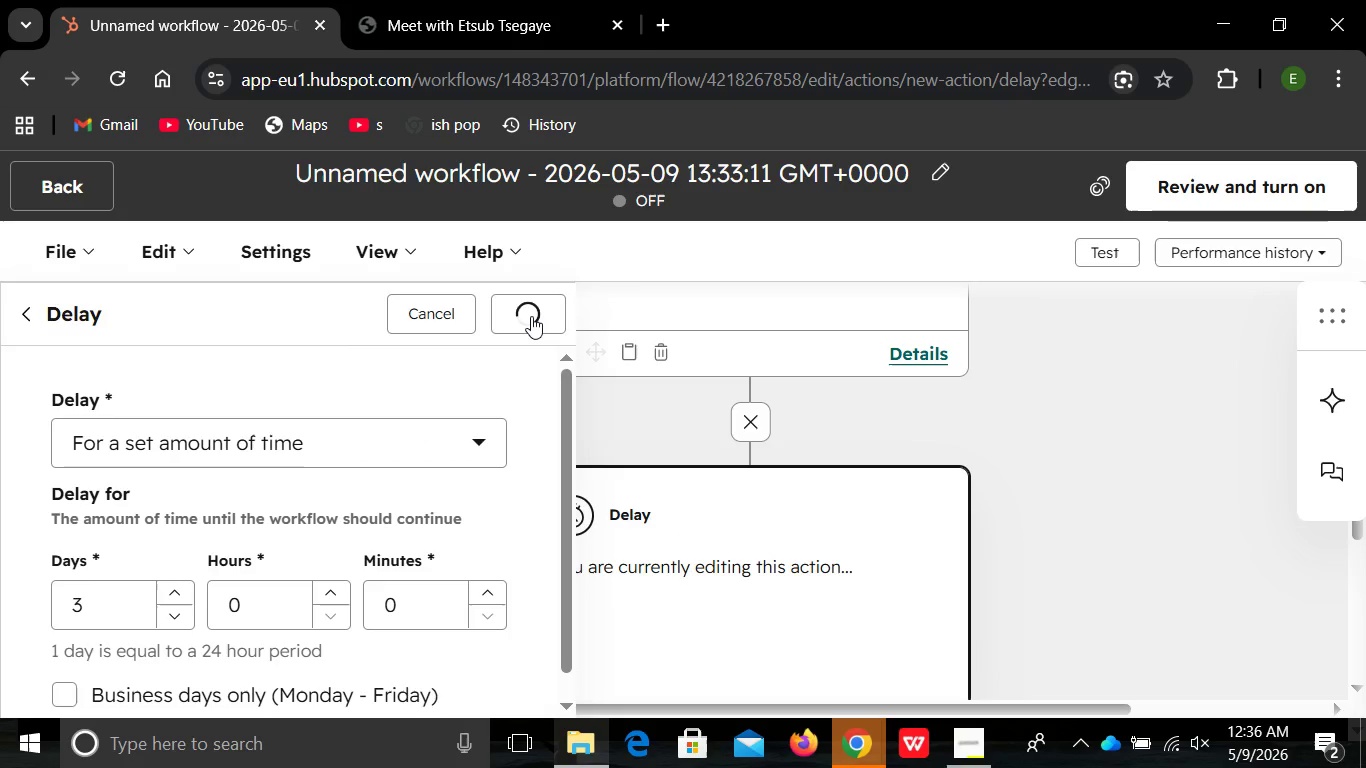 
left_click([165, 593])
 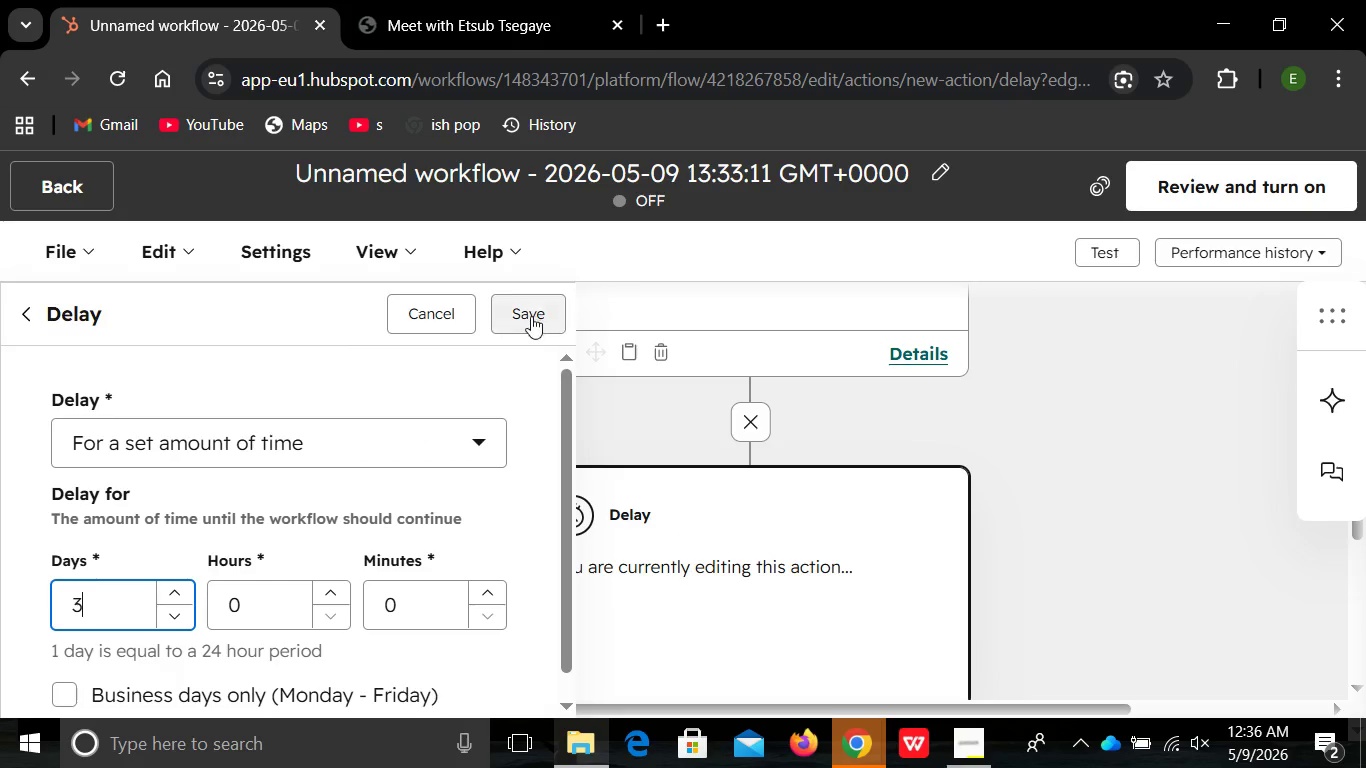 
left_click([531, 316])
 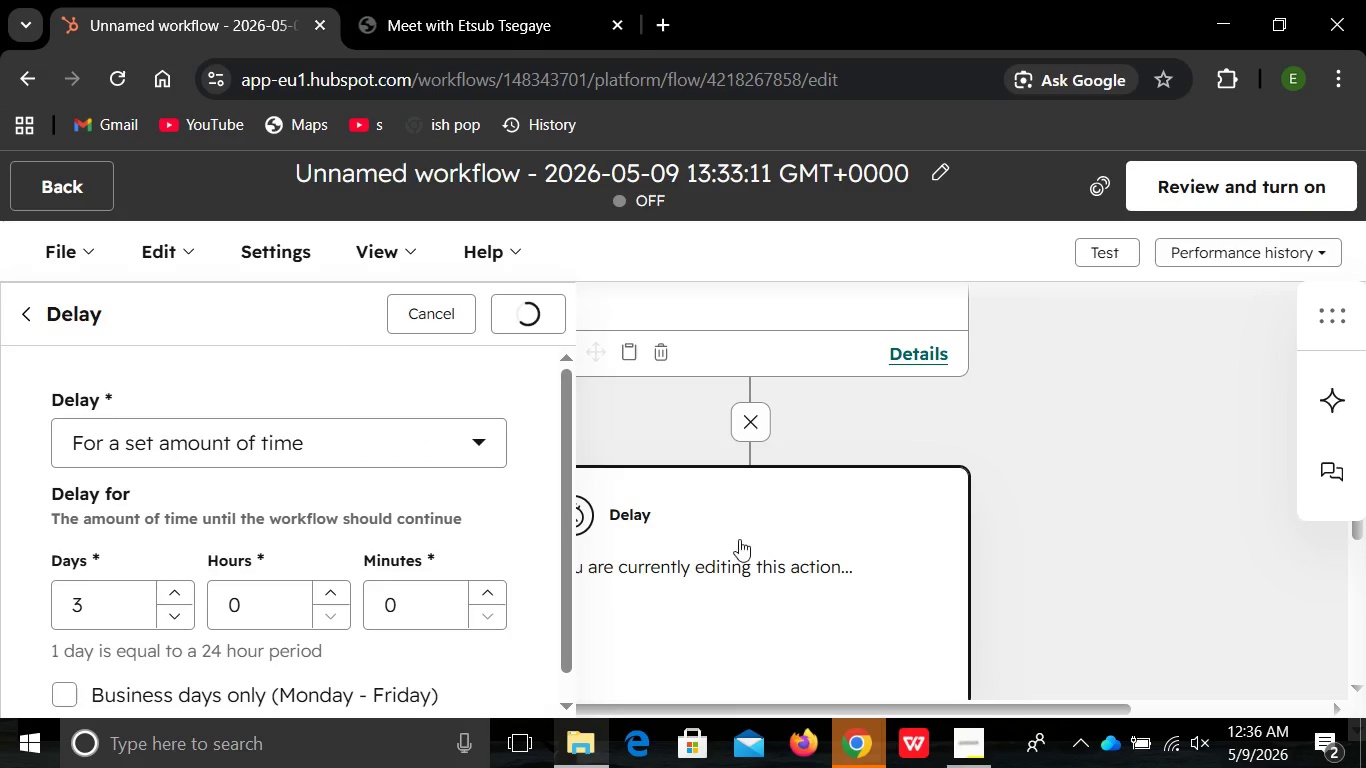 
mouse_move([755, 517])
 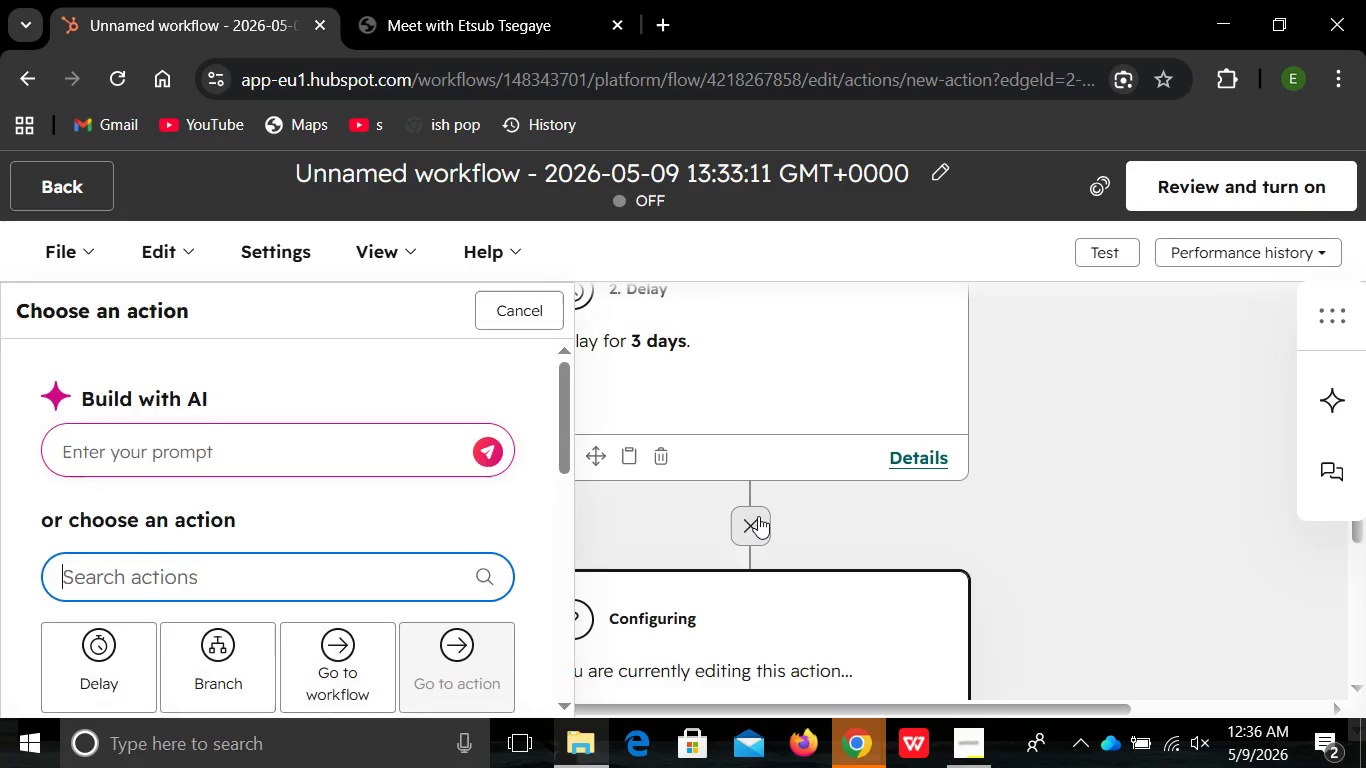 
left_click([758, 516])
 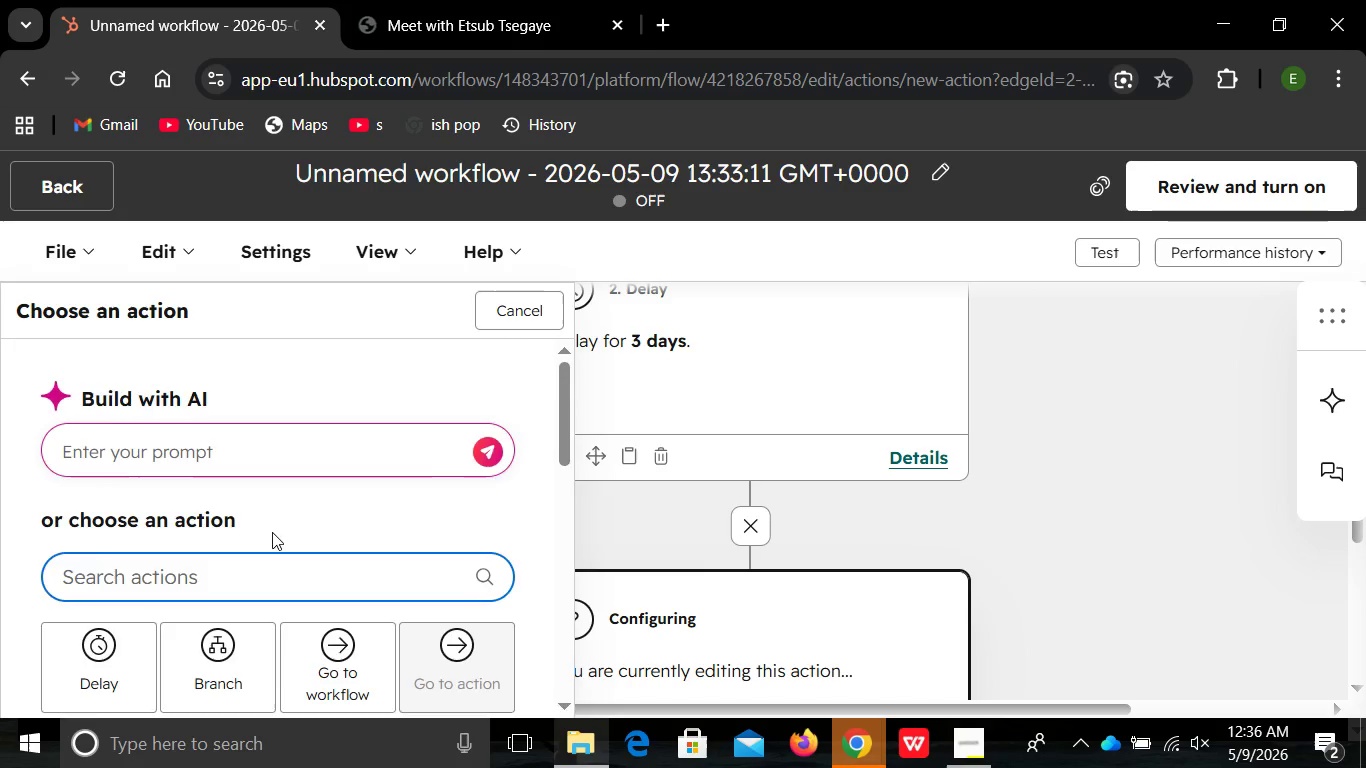 
mouse_move([278, 511])
 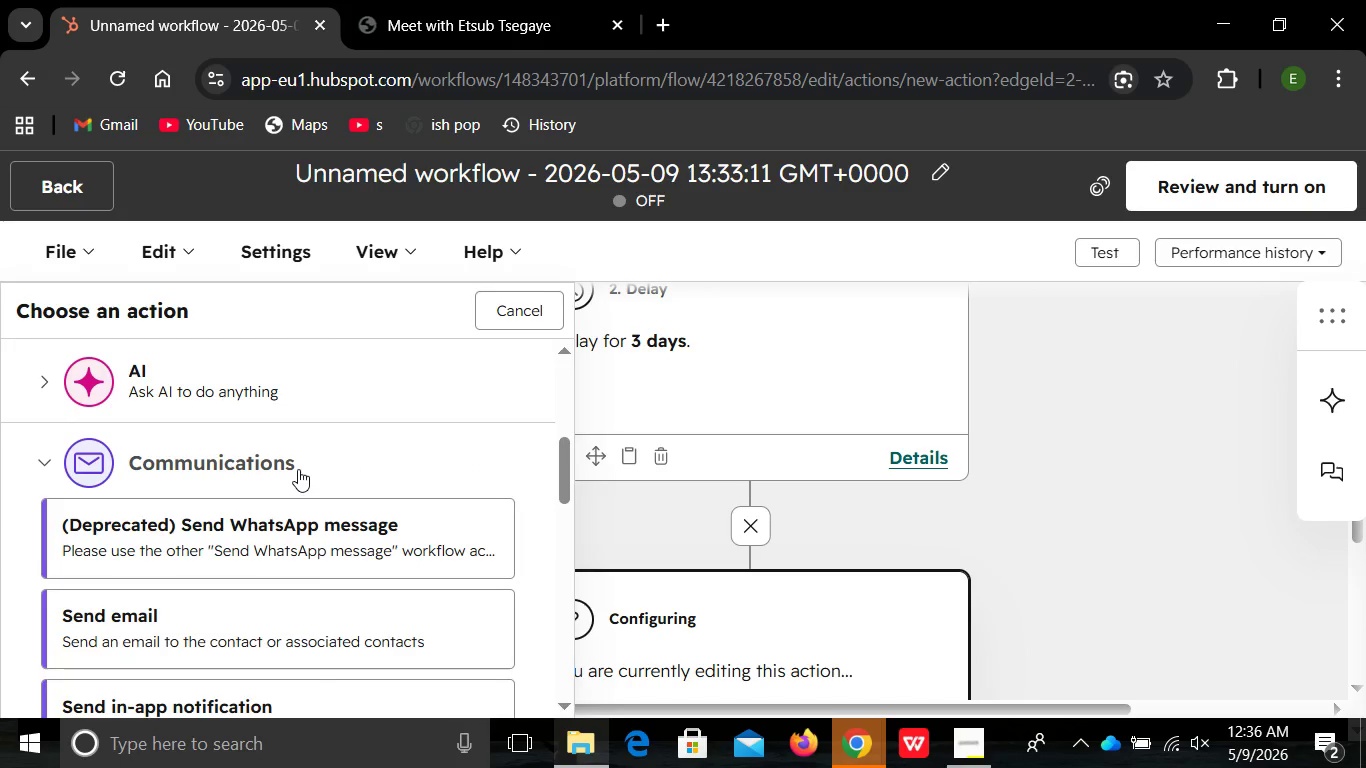 
left_click([298, 469])
 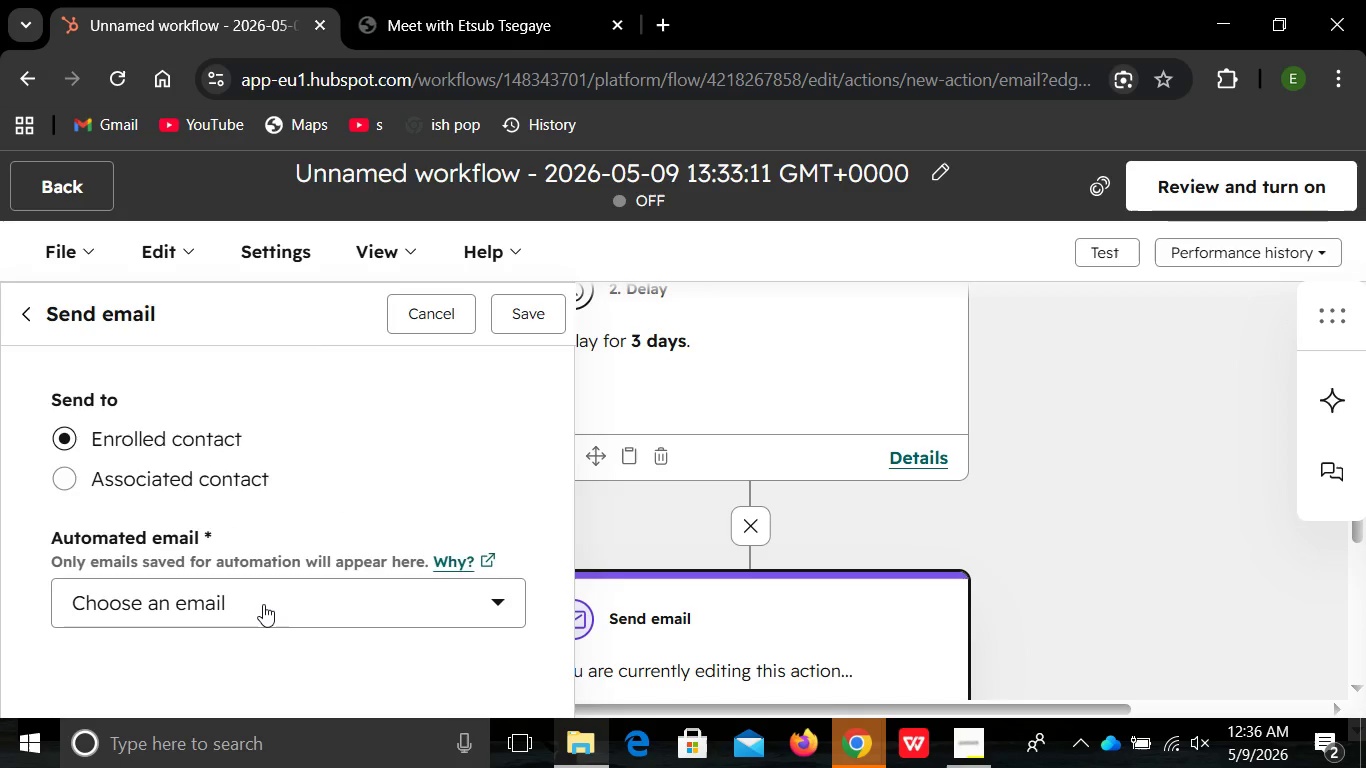 
left_click([263, 604])
 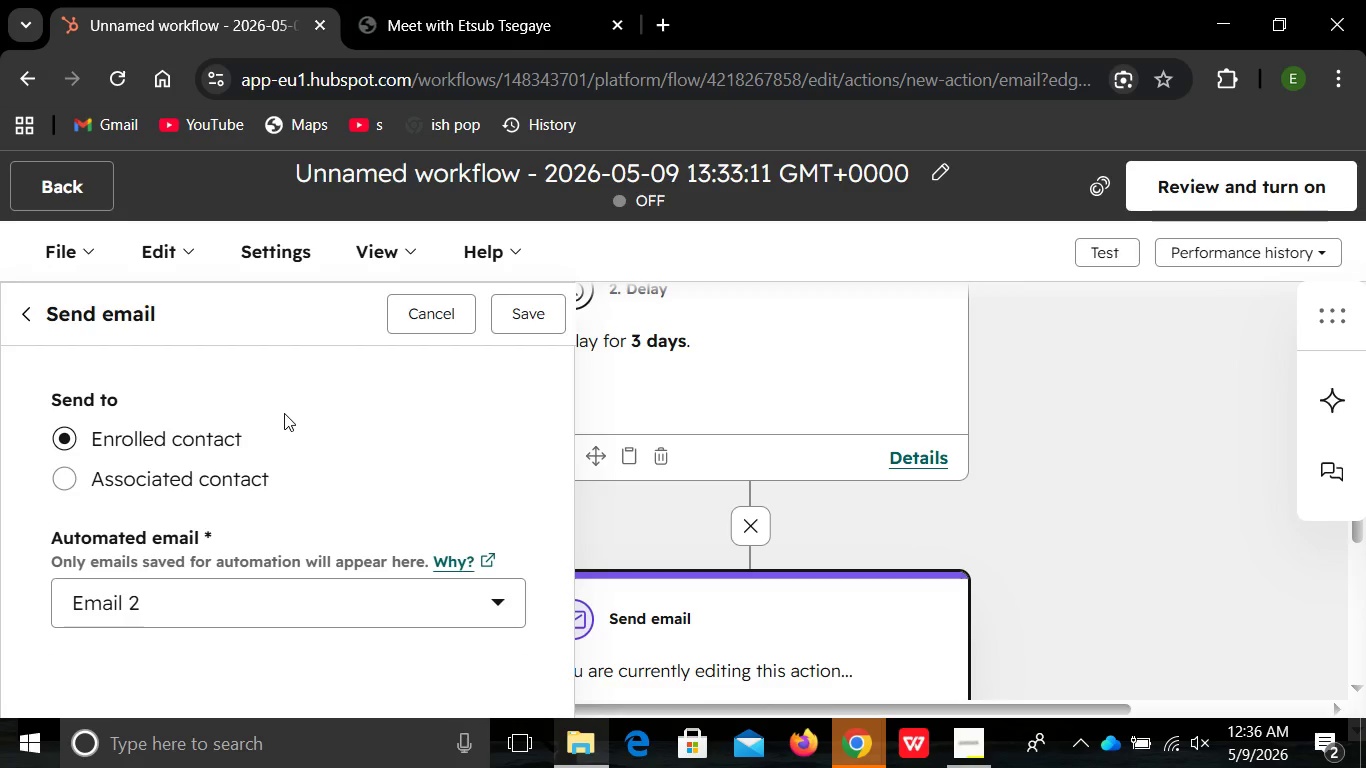 
left_click([284, 413])
 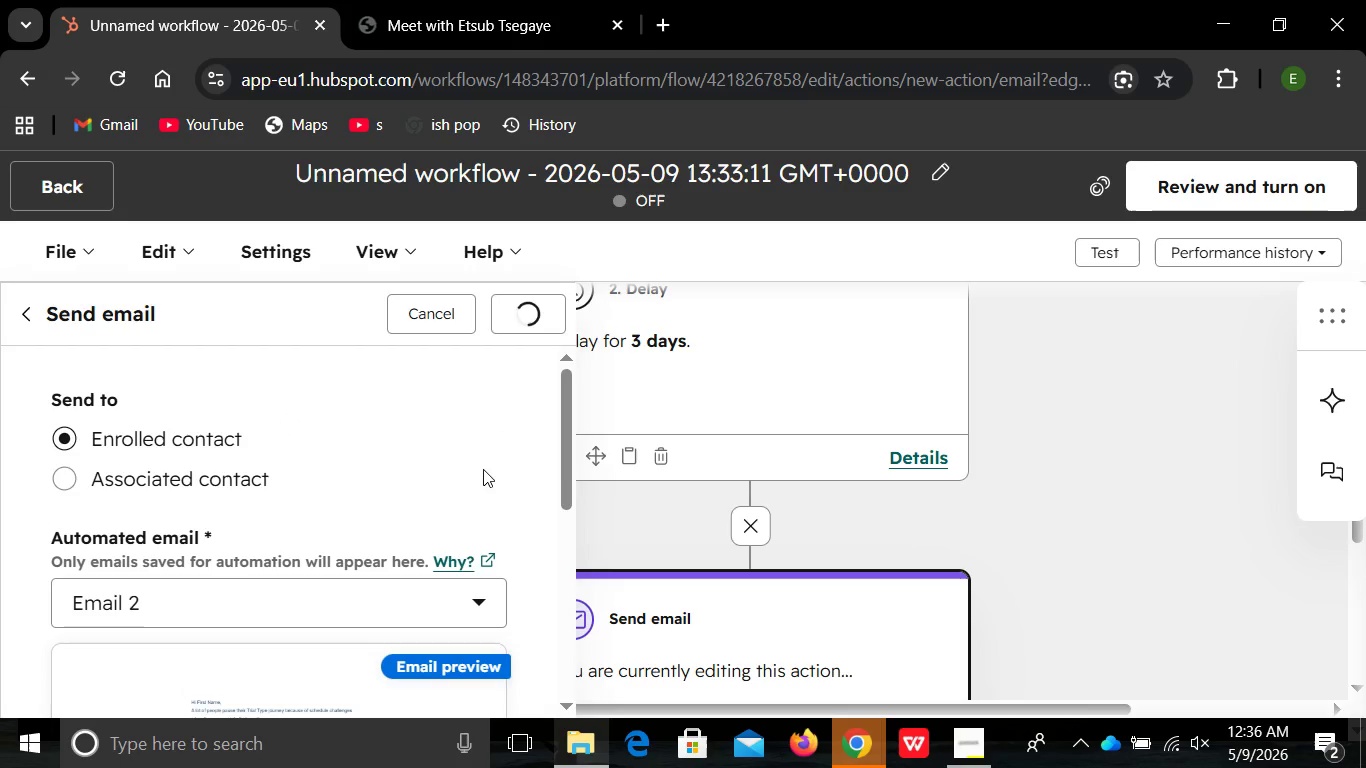 
wait(6.96)
 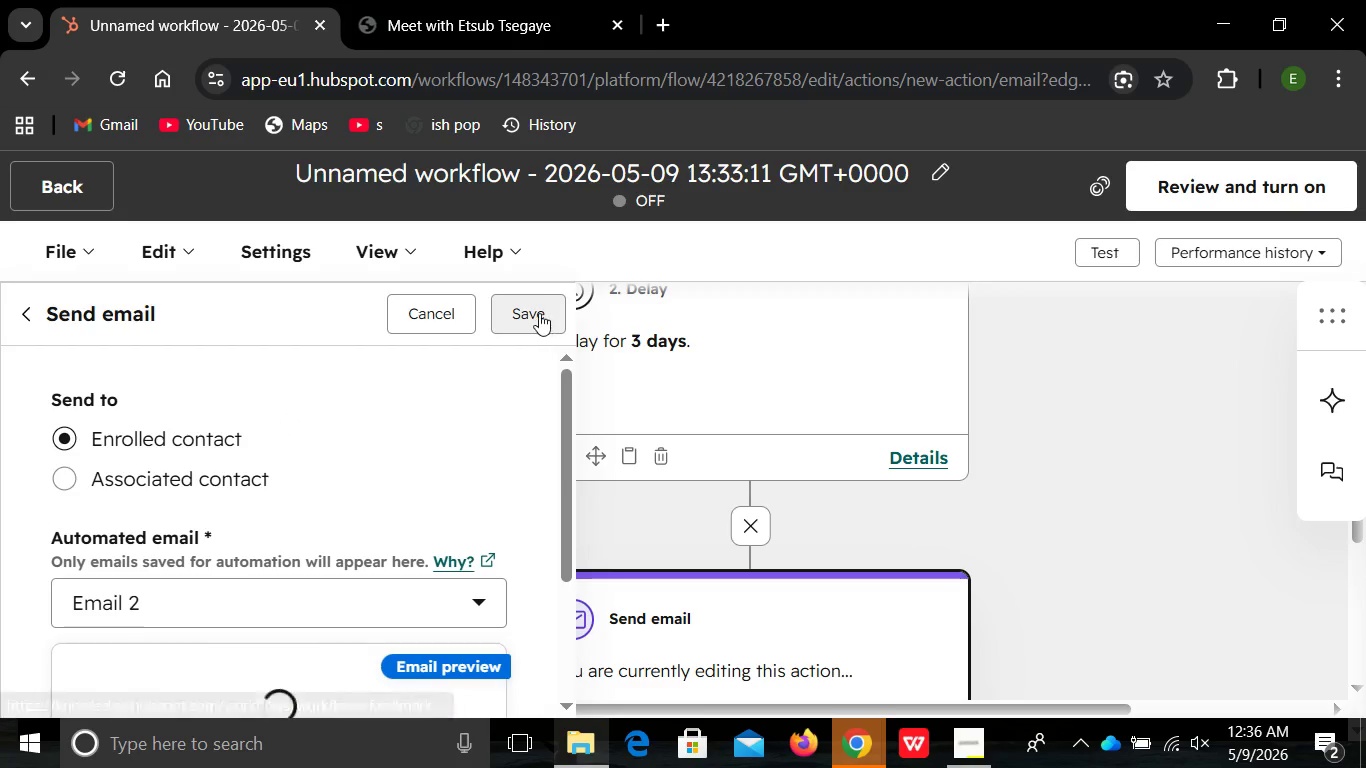 
mouse_move([646, 555])
 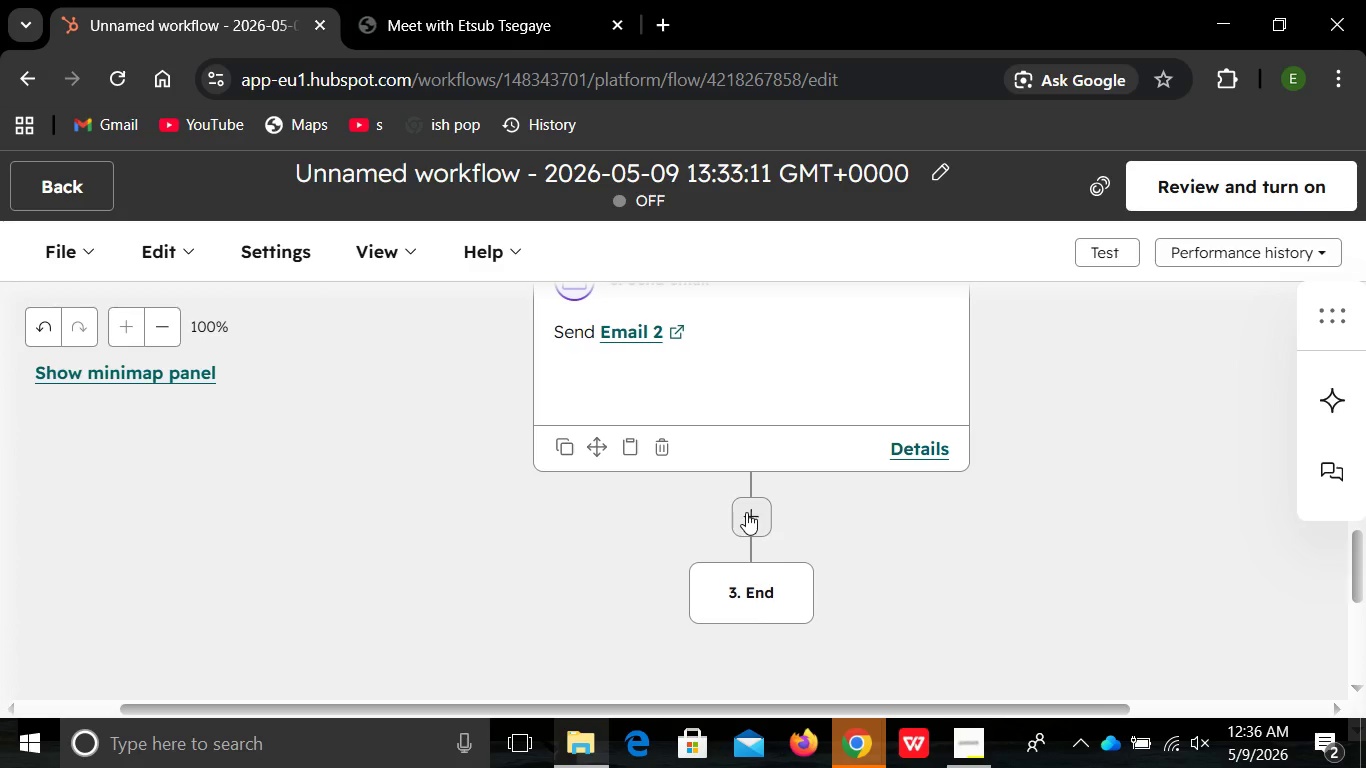 
mouse_move([727, 508])
 